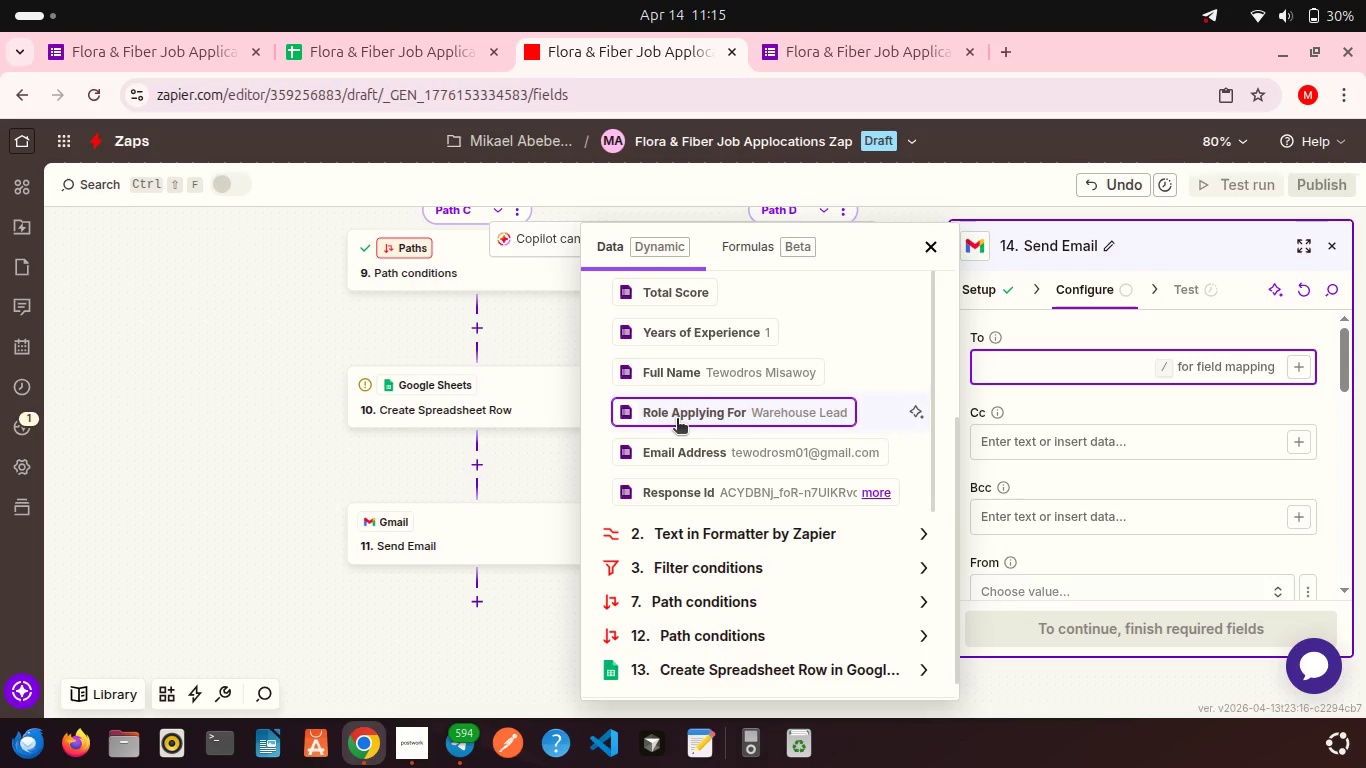 
left_click([723, 461])
 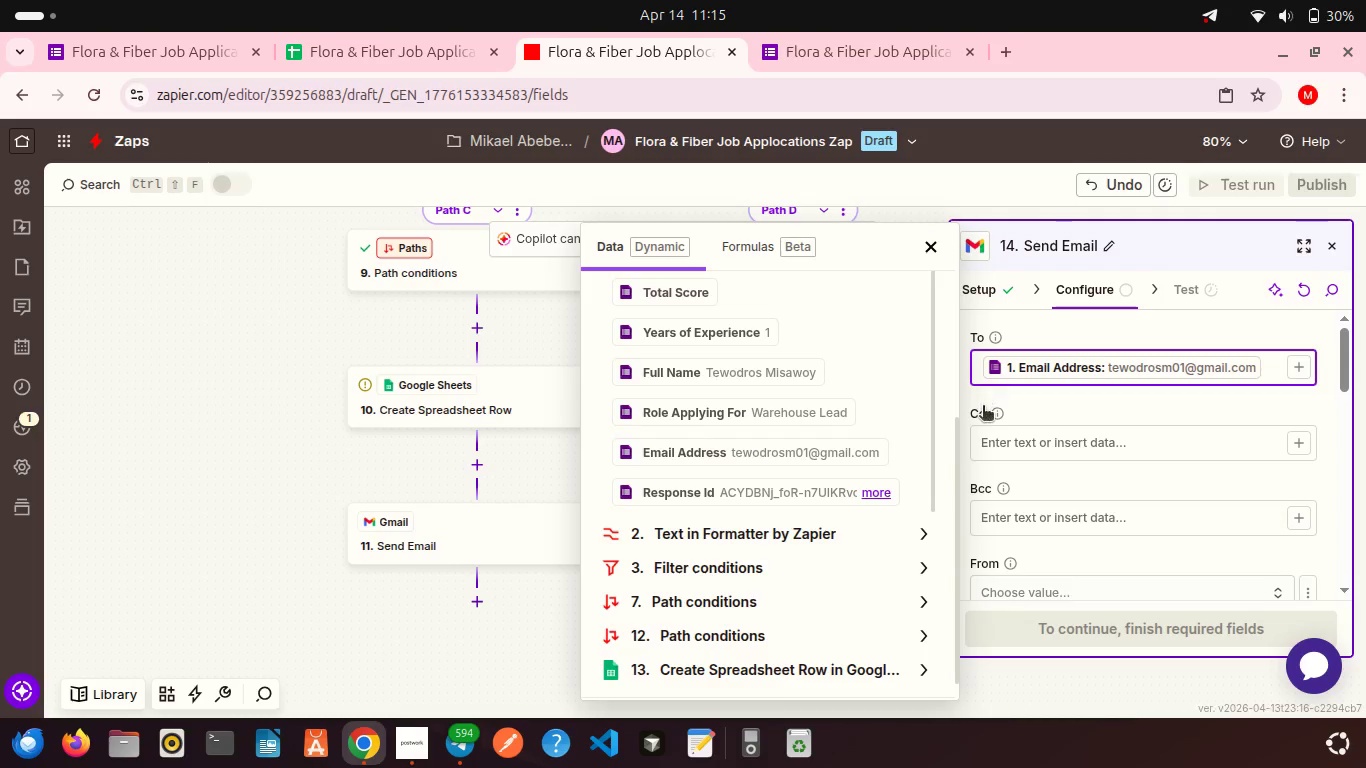 
left_click([983, 407])
 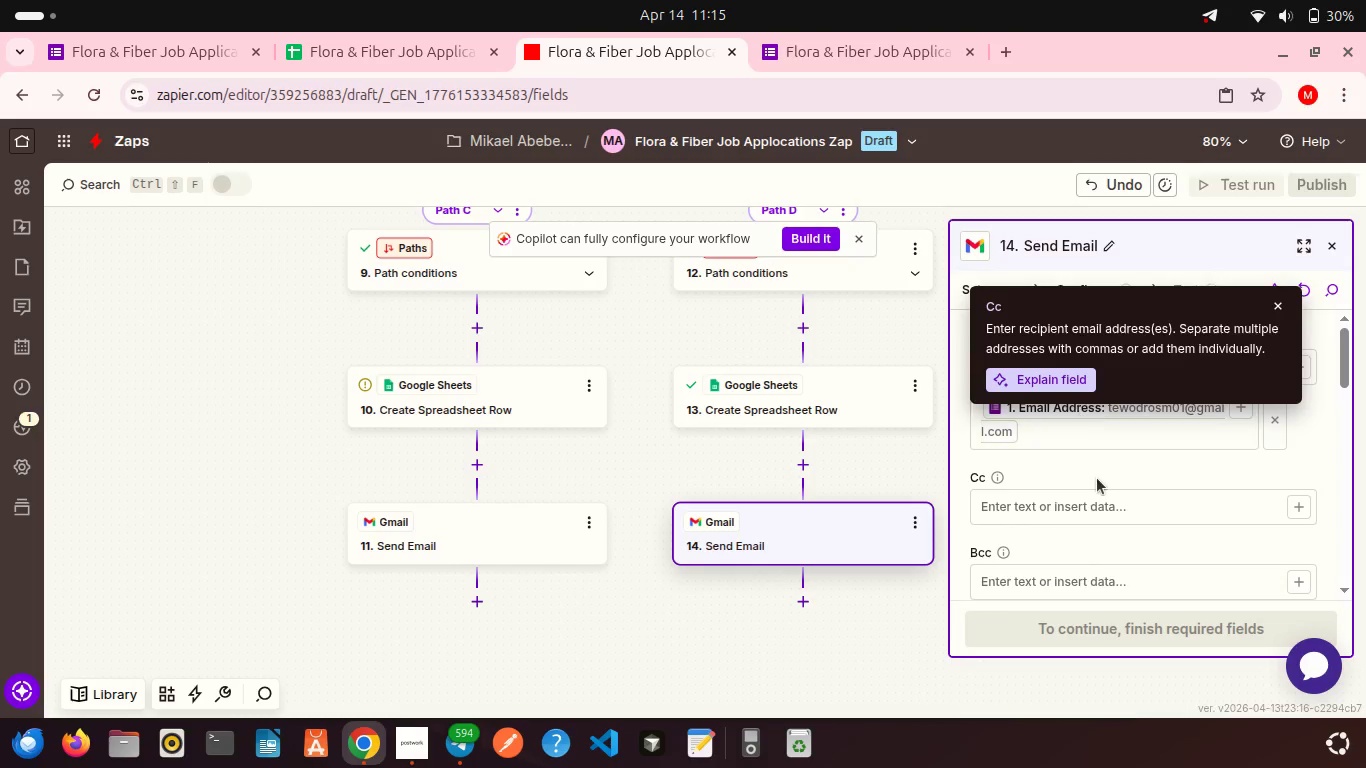 
left_click([1086, 473])
 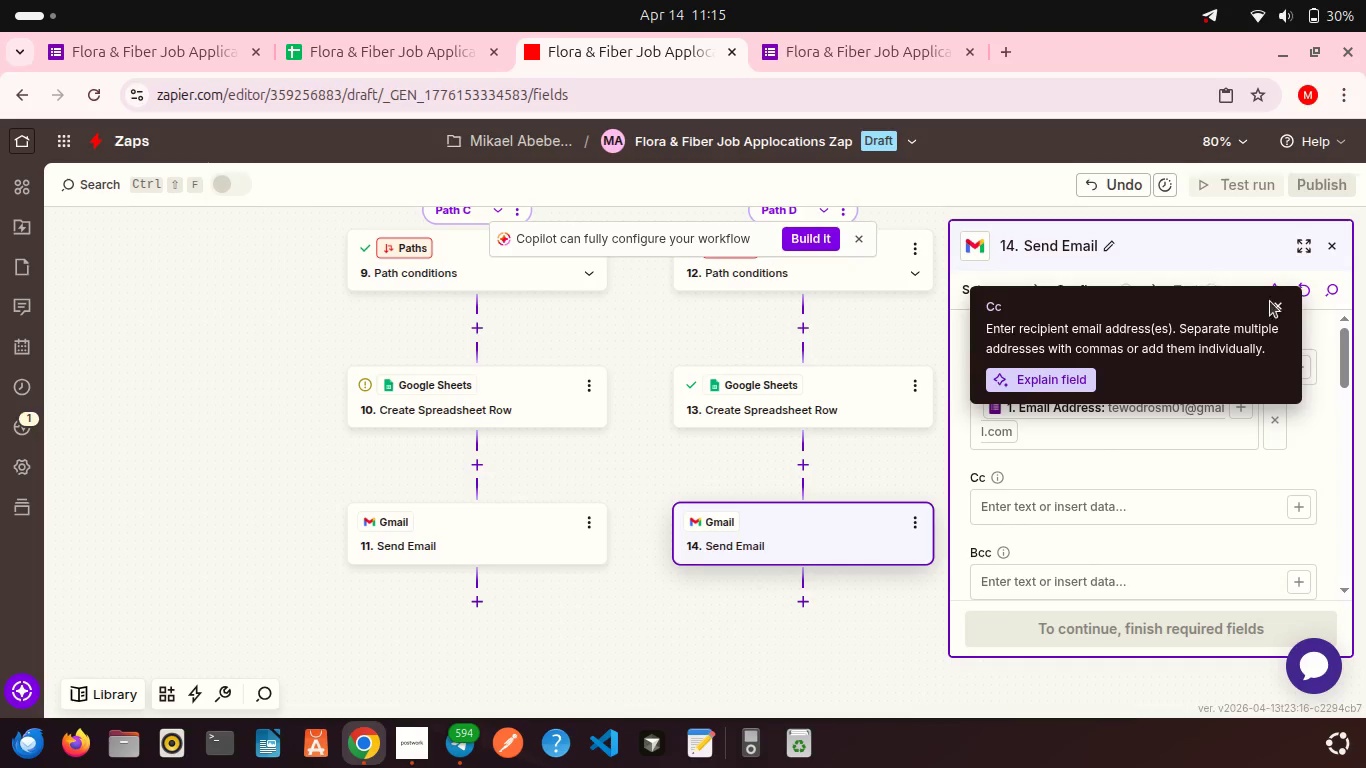 
left_click([1272, 301])
 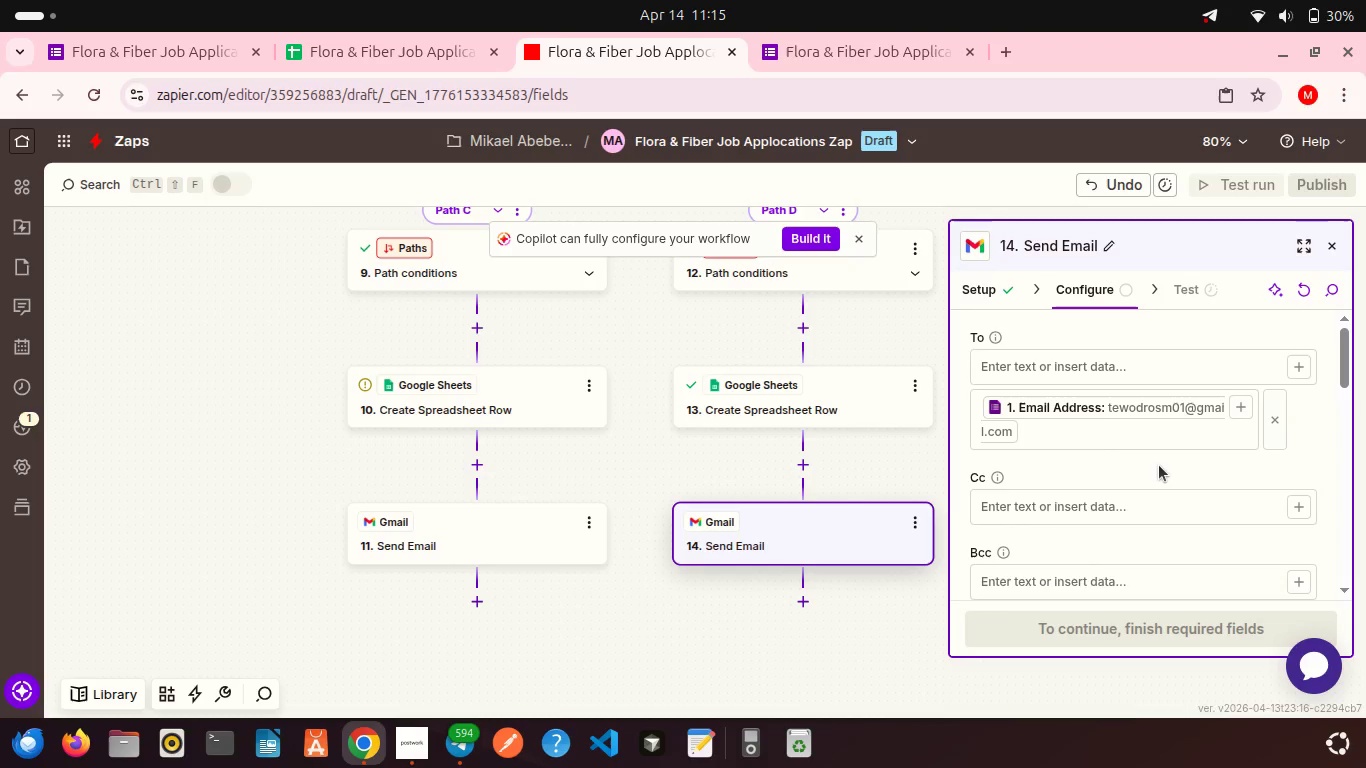 
scroll: coordinate [1098, 475], scroll_direction: down, amount: 5.0
 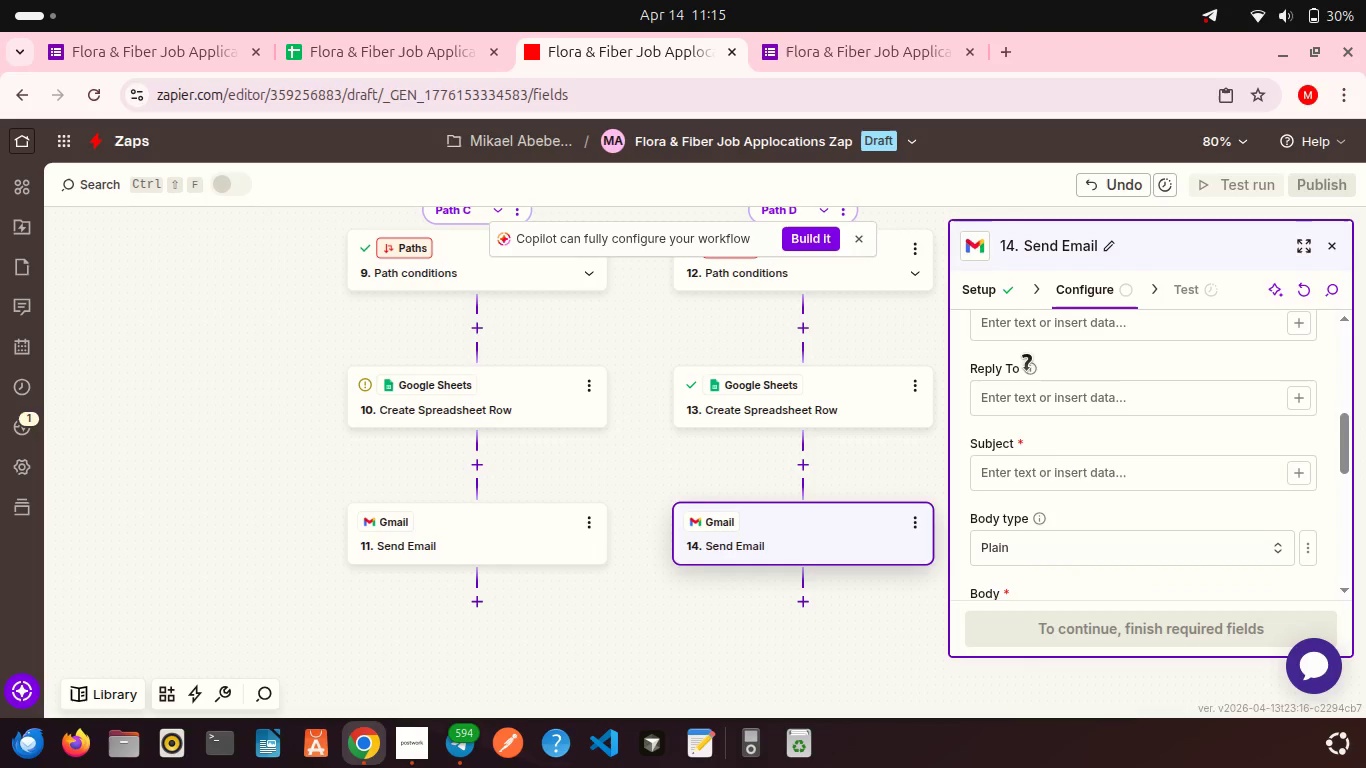 
left_click([1046, 481])
 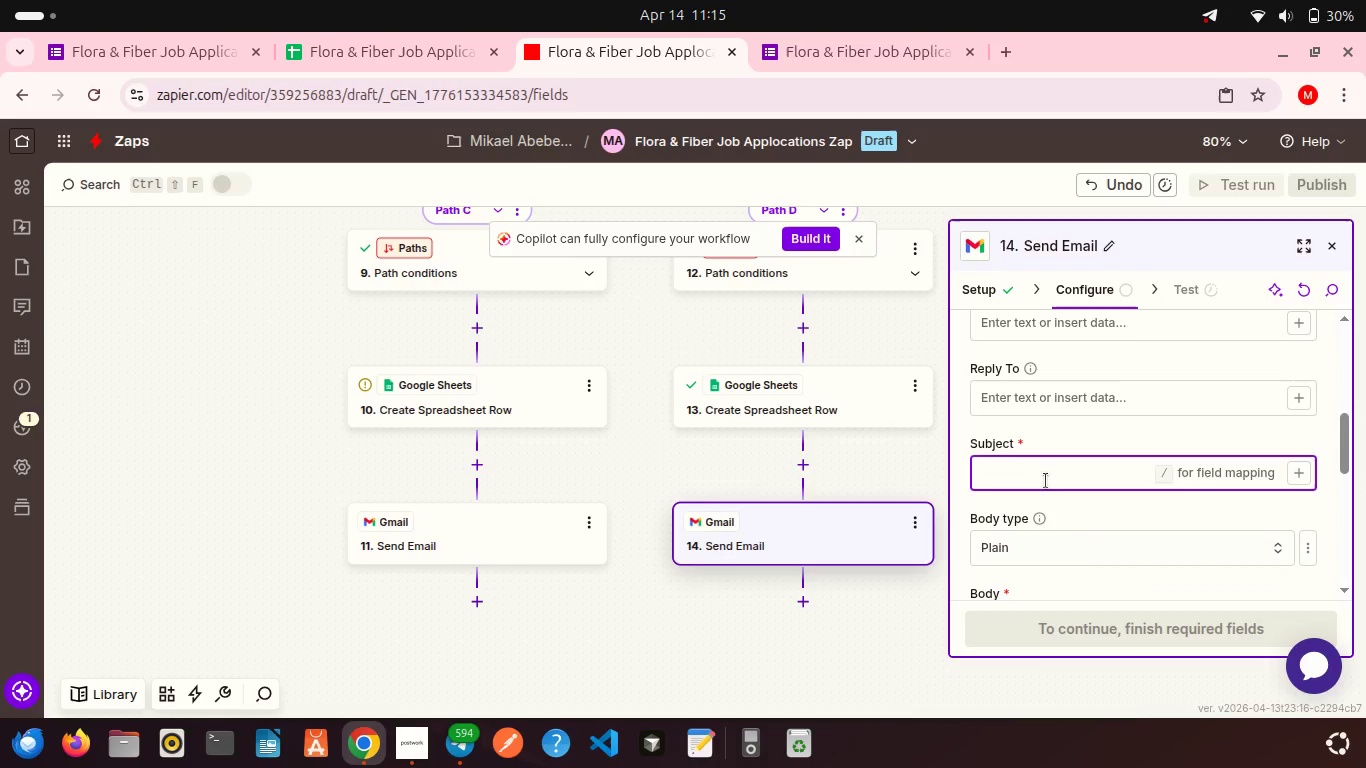 
wait(6.19)
 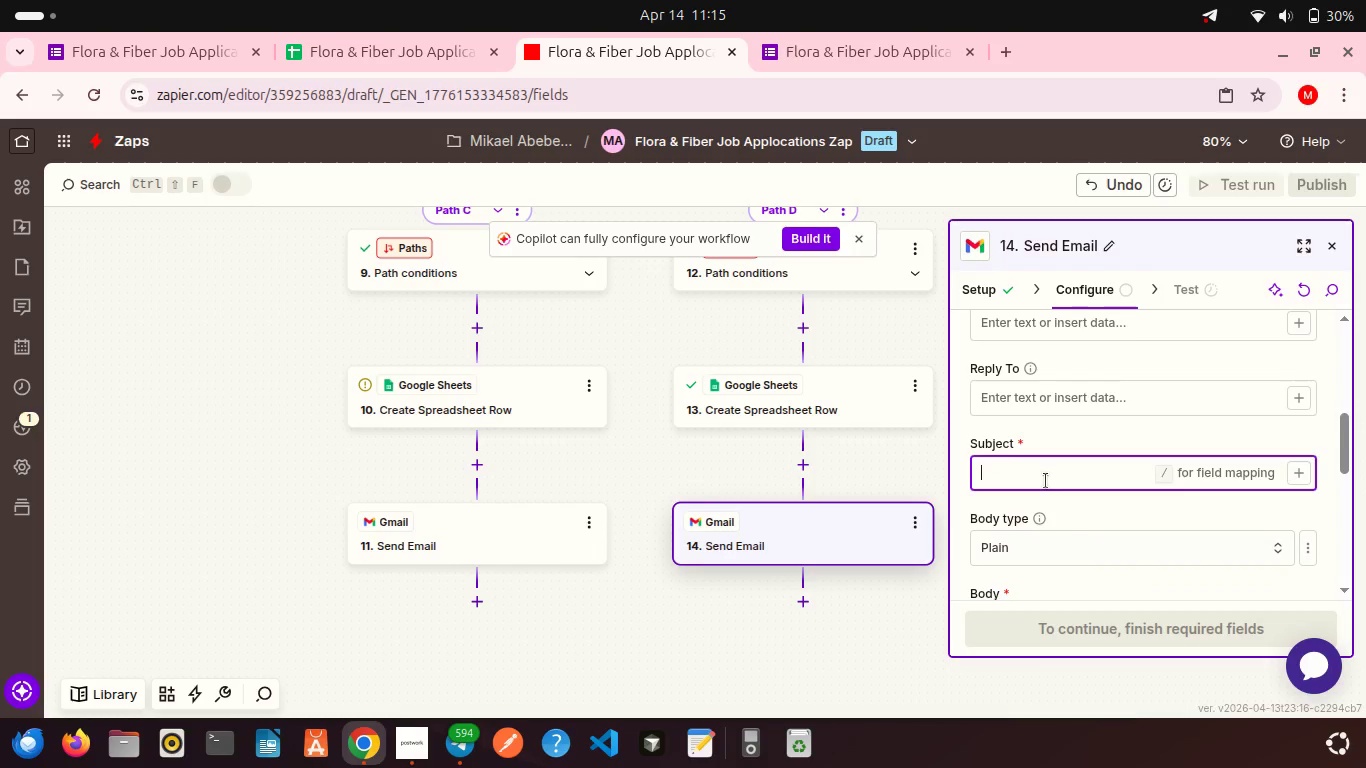 
type(Application Received - )
 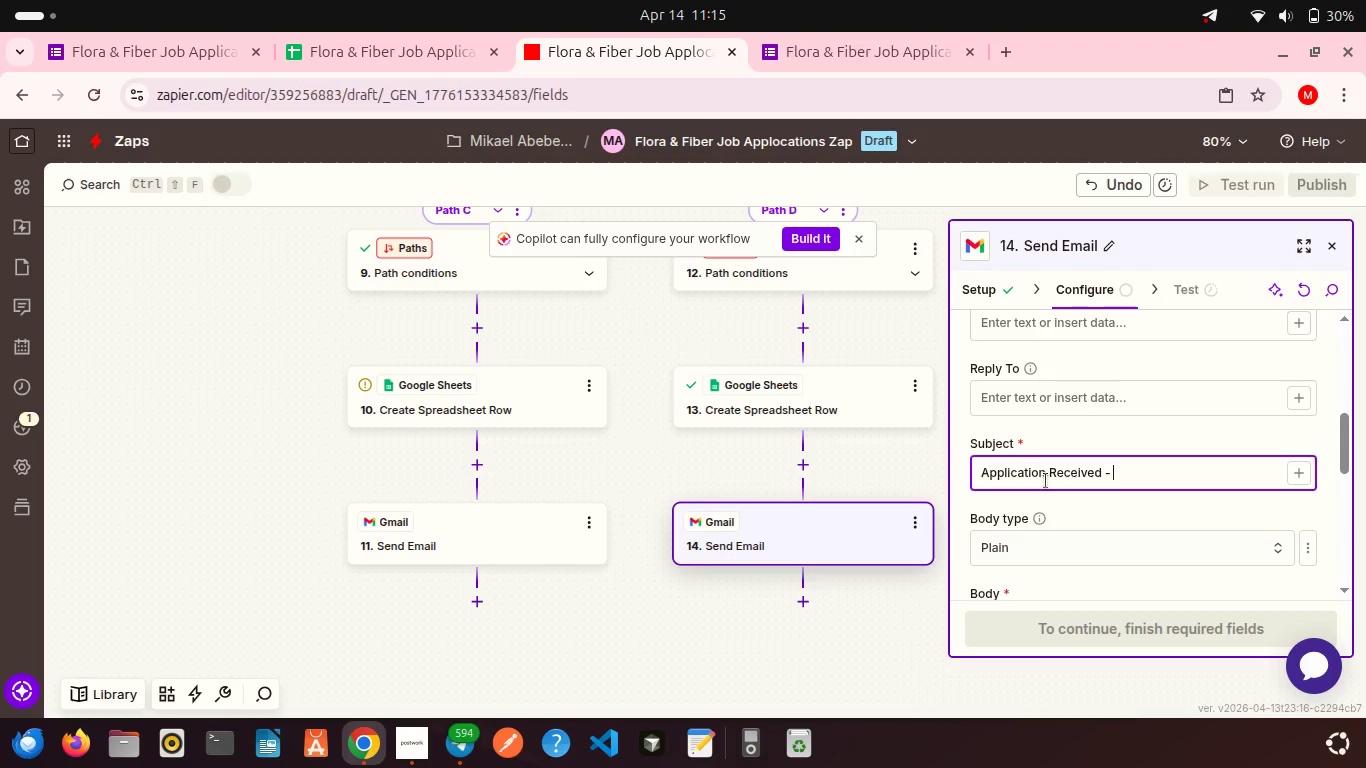 
left_click([1298, 471])
 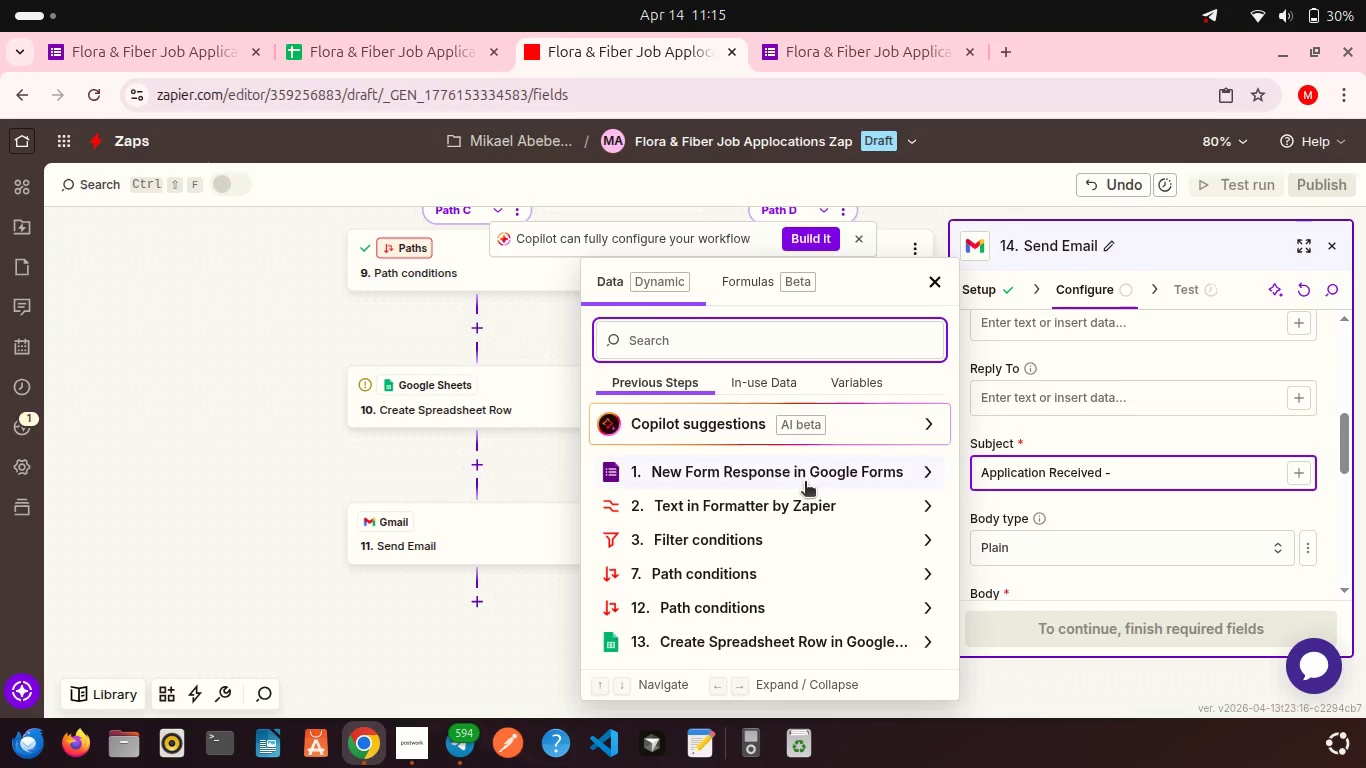 
left_click([781, 484])
 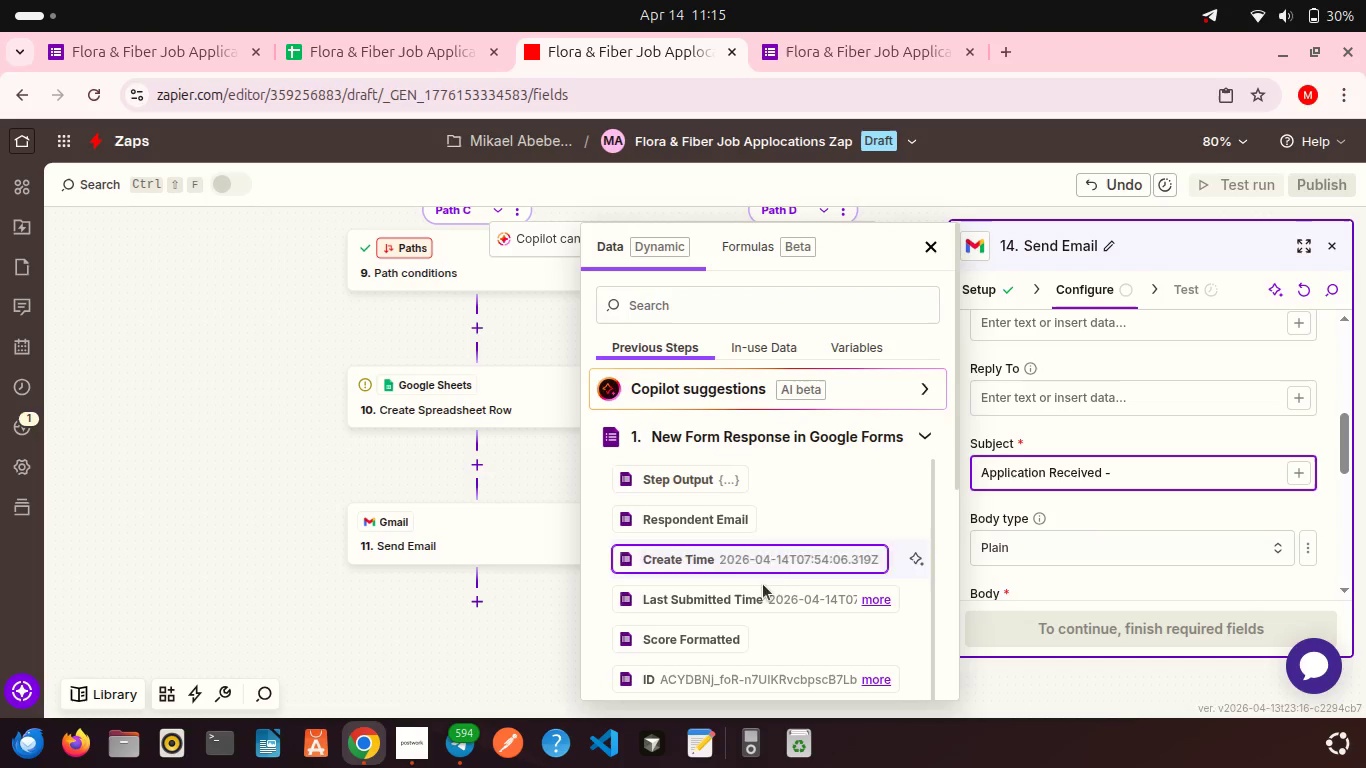 
scroll: coordinate [742, 611], scroll_direction: down, amount: 7.0
 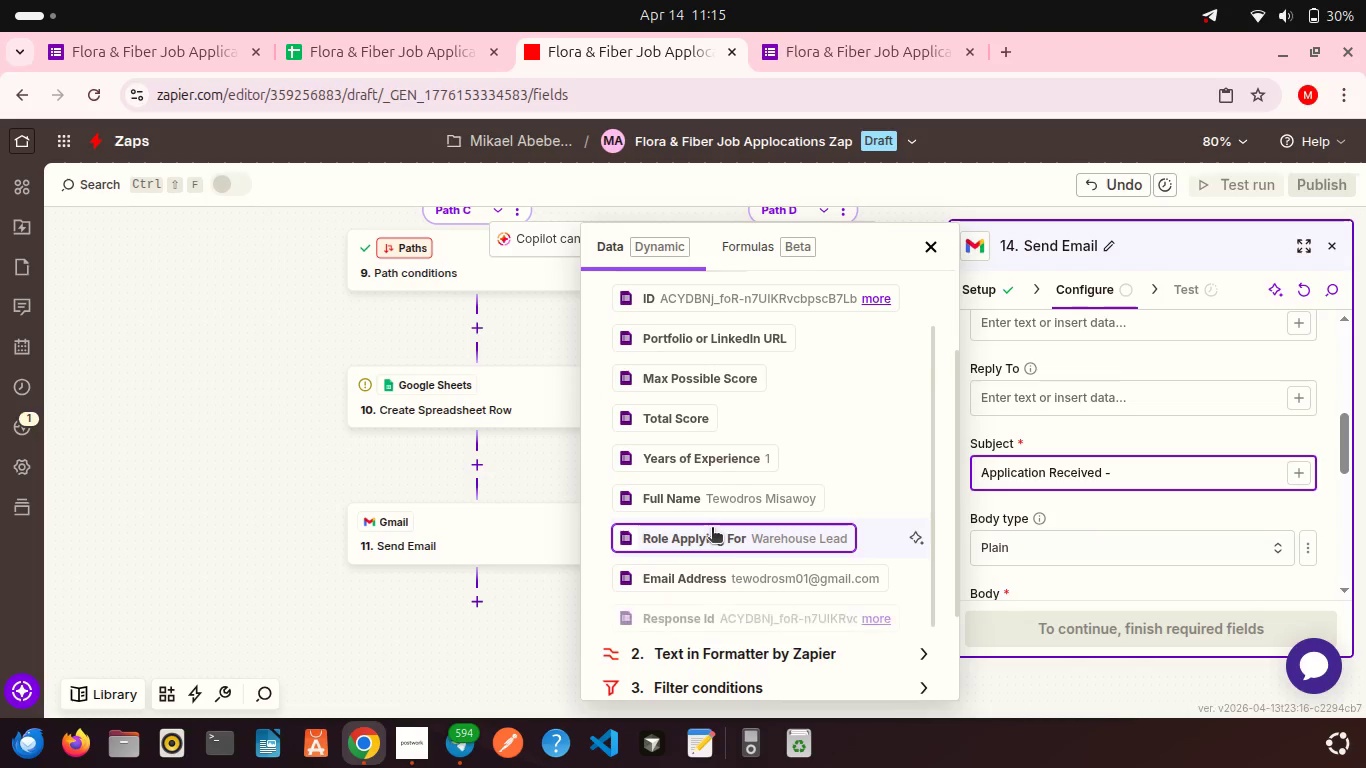 
left_click([730, 536])
 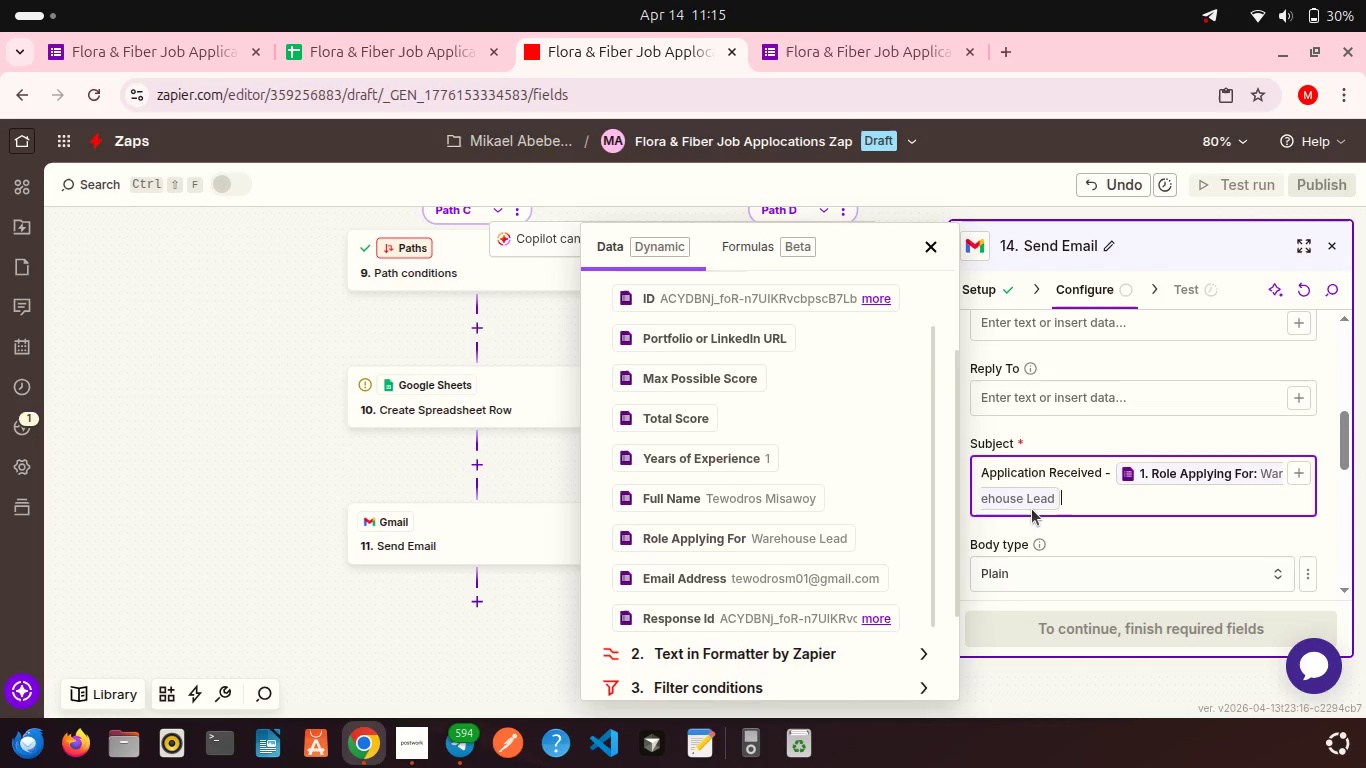 
left_click_drag(start_coordinate=[1032, 509], to_coordinate=[1096, 534])
 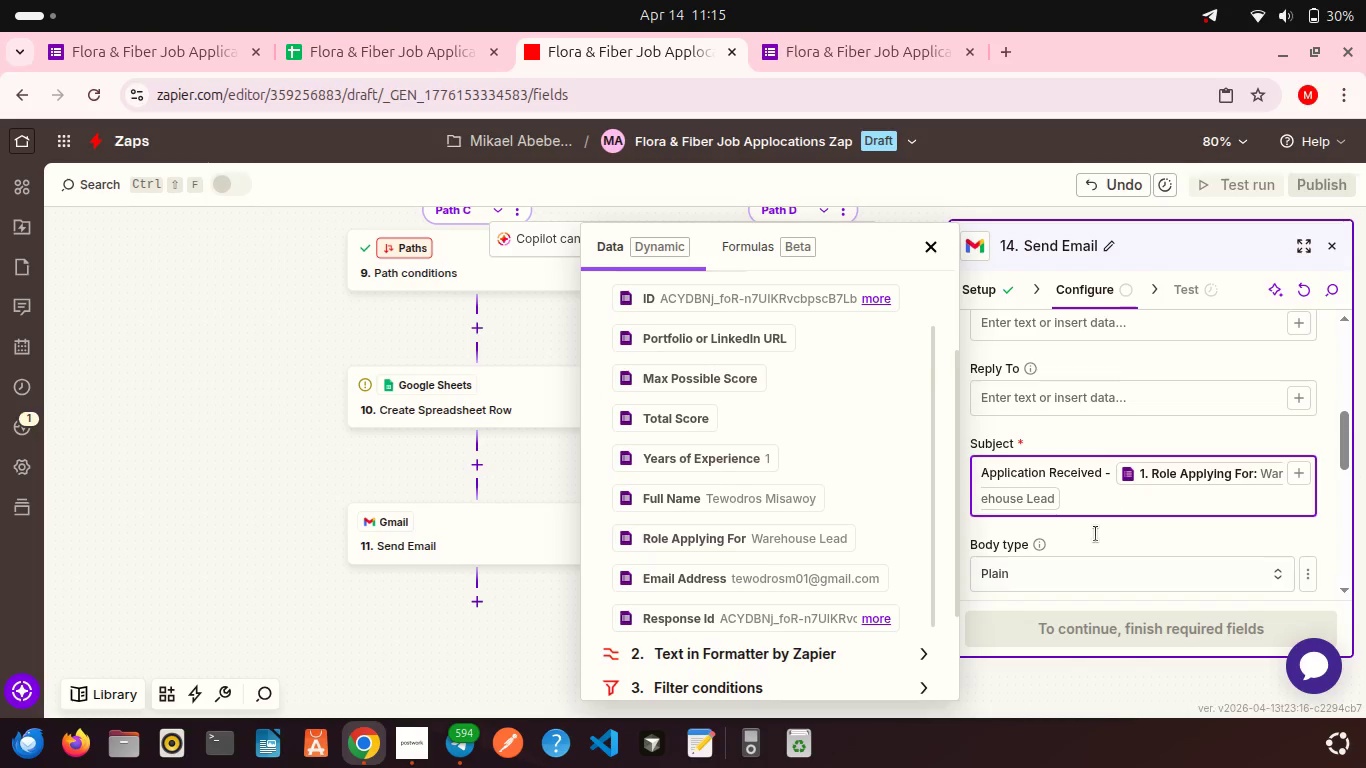 
scroll: coordinate [1096, 534], scroll_direction: down, amount: 4.0
 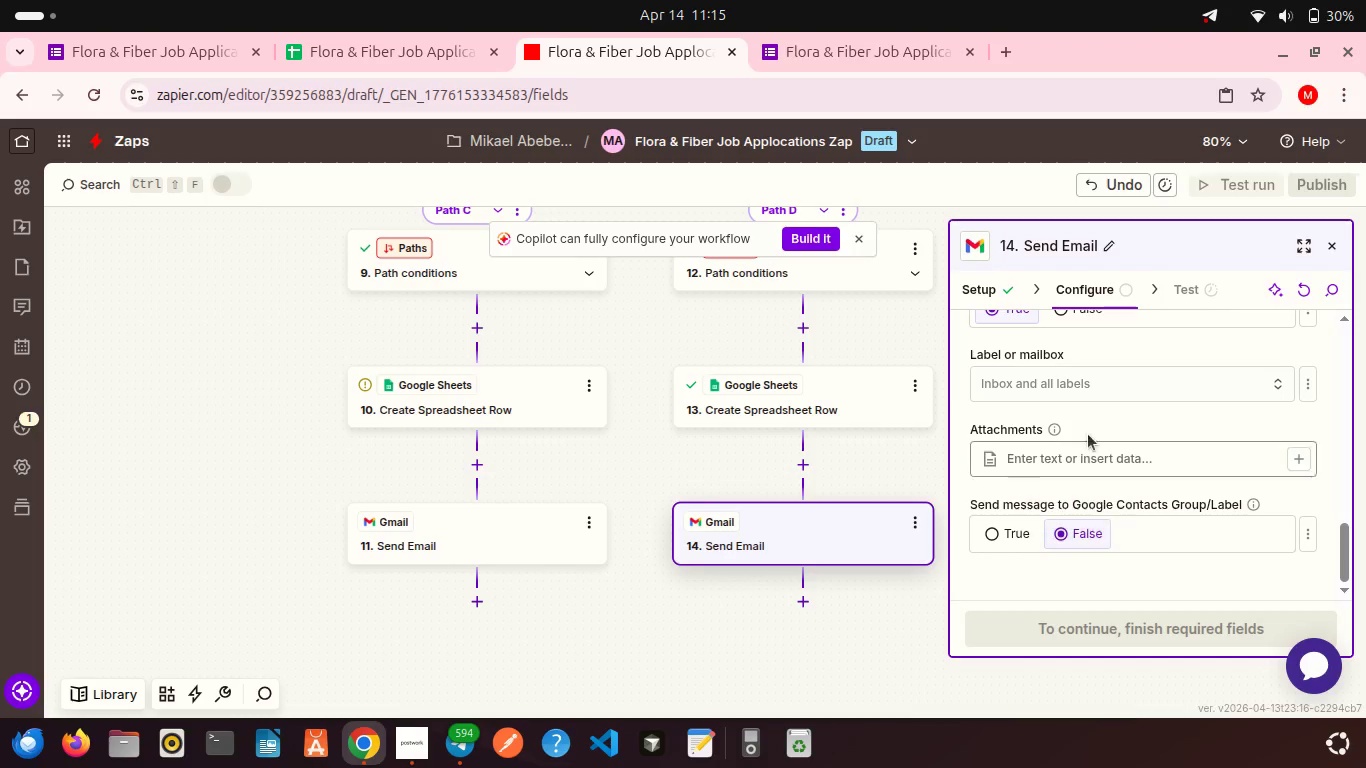 
scroll: coordinate [1088, 434], scroll_direction: up, amount: 1.0
 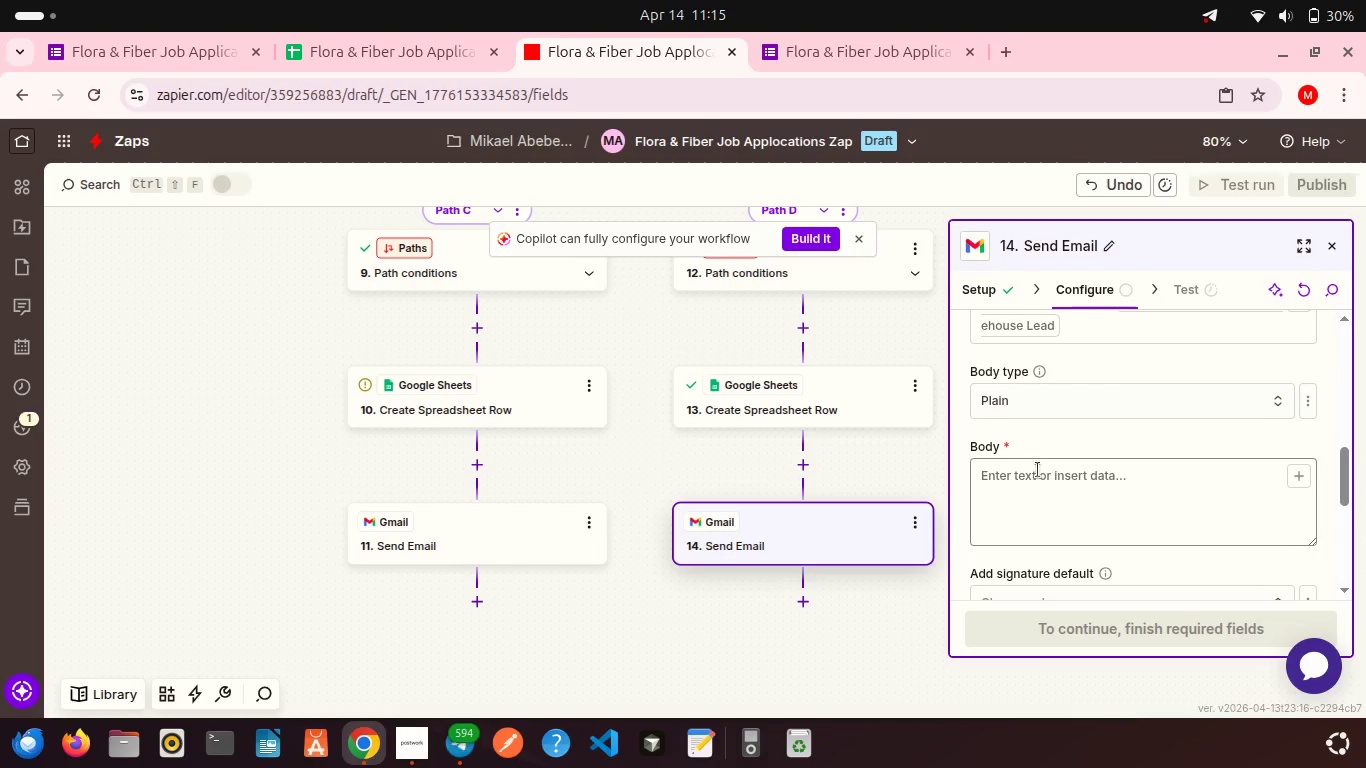 
left_click([1038, 470])
 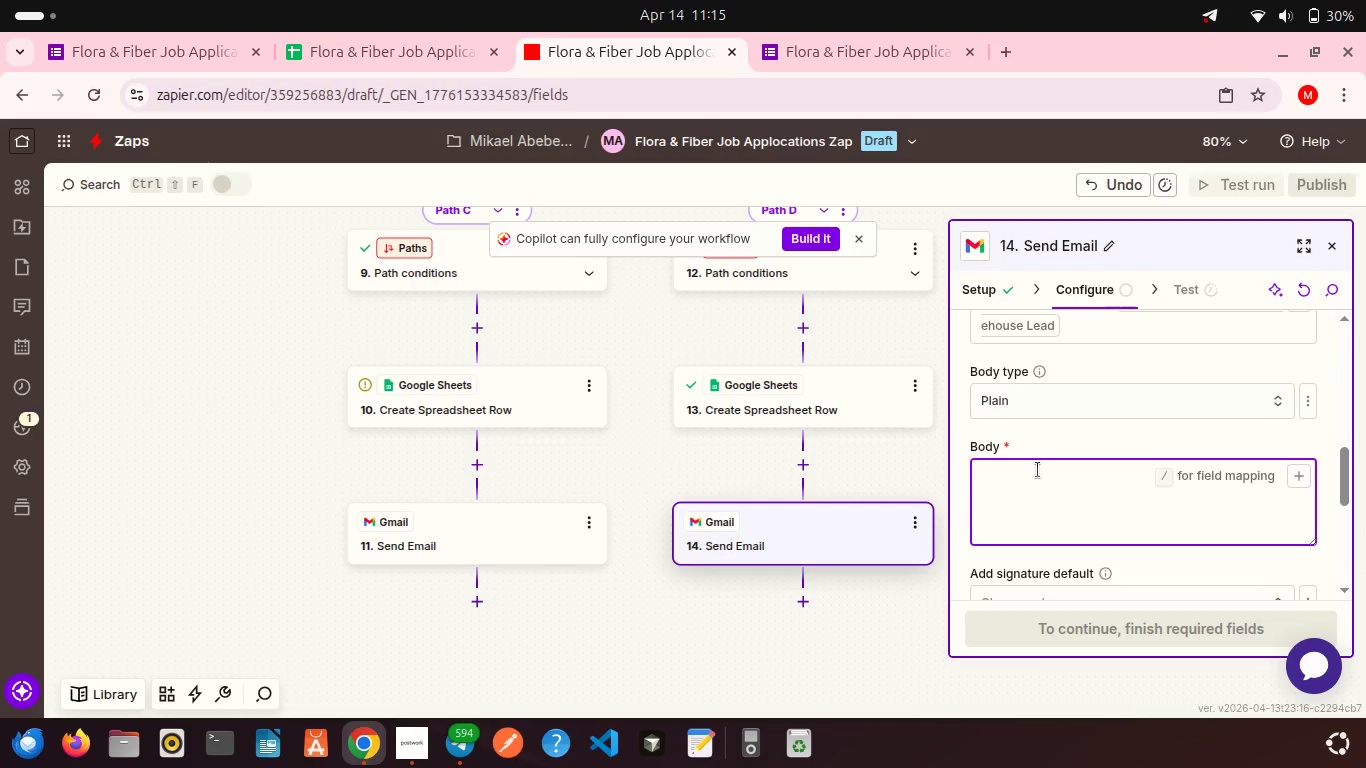 
hold_key(key=ShiftLeft, duration=0.36)
 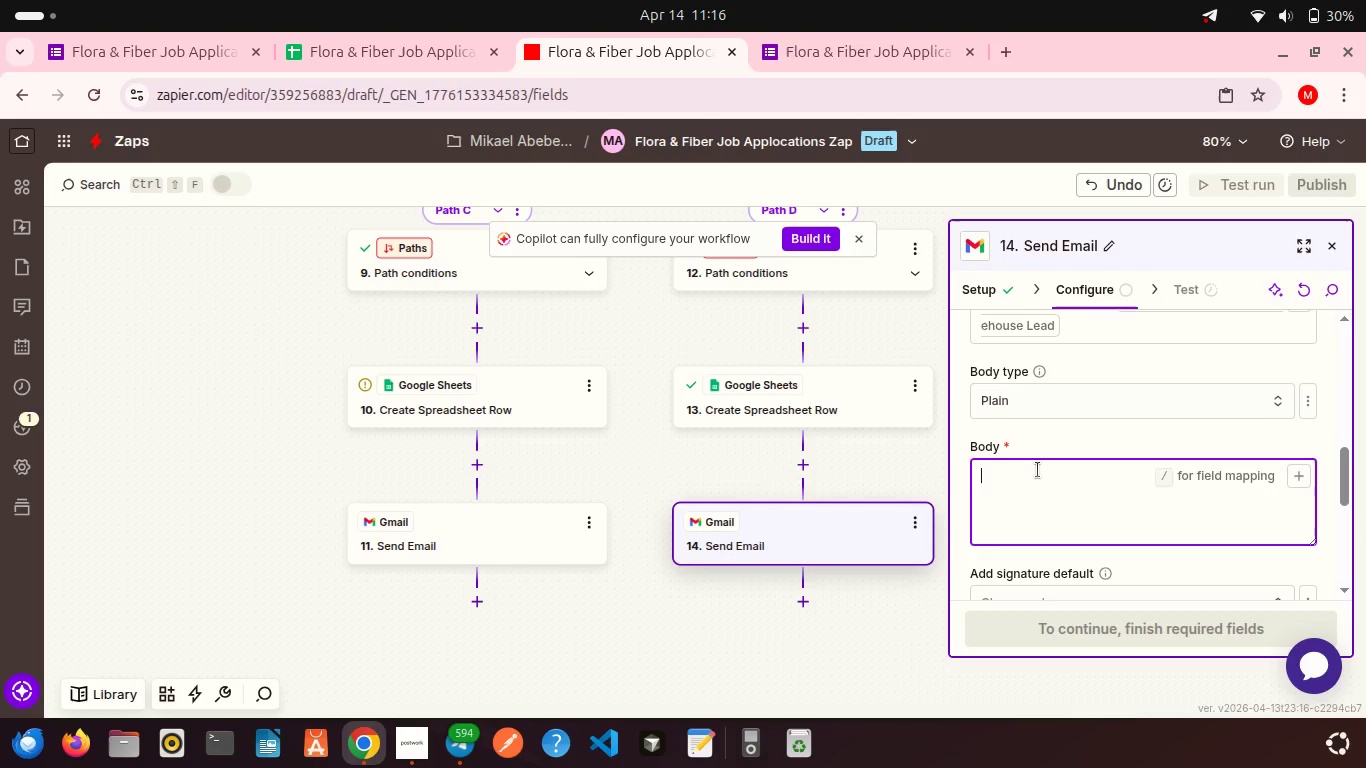 
type(h)
key(Backspace)
type(Hi )
 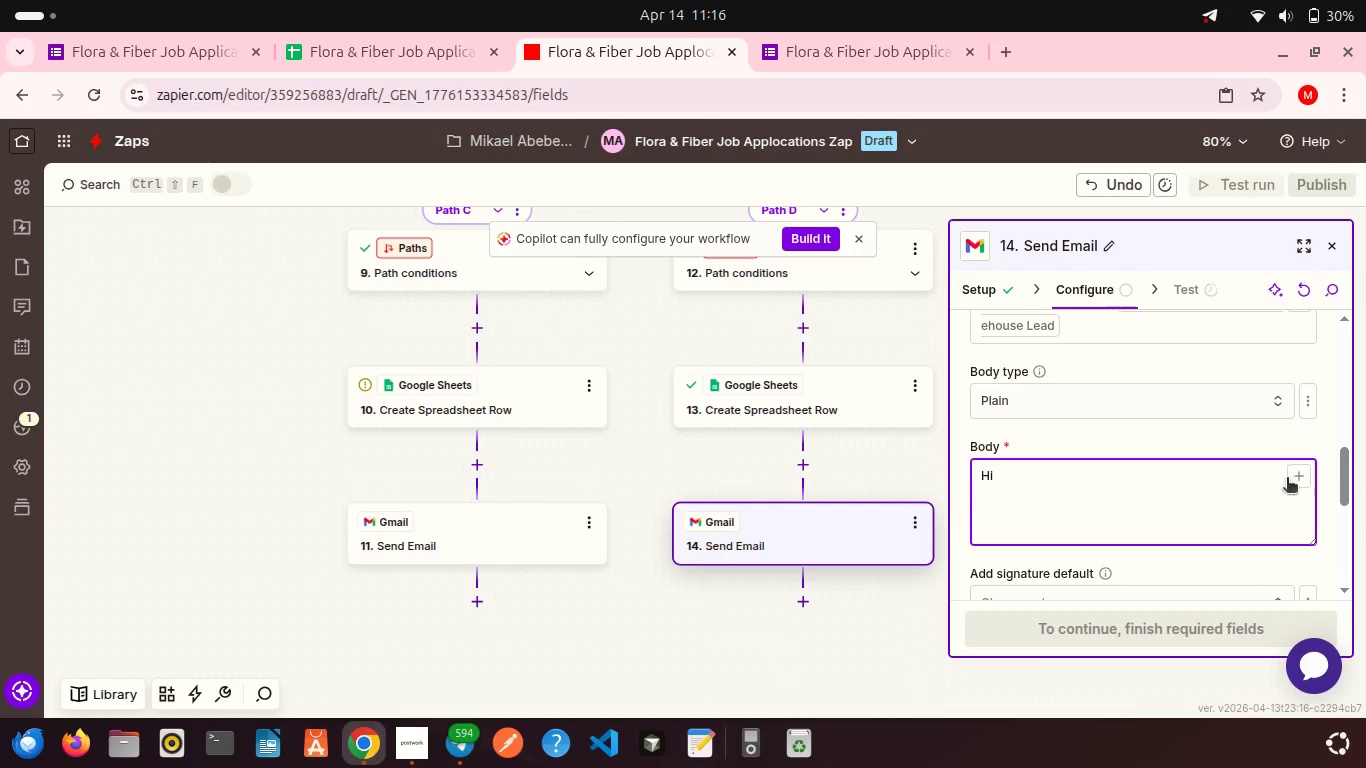 
left_click([1287, 481])
 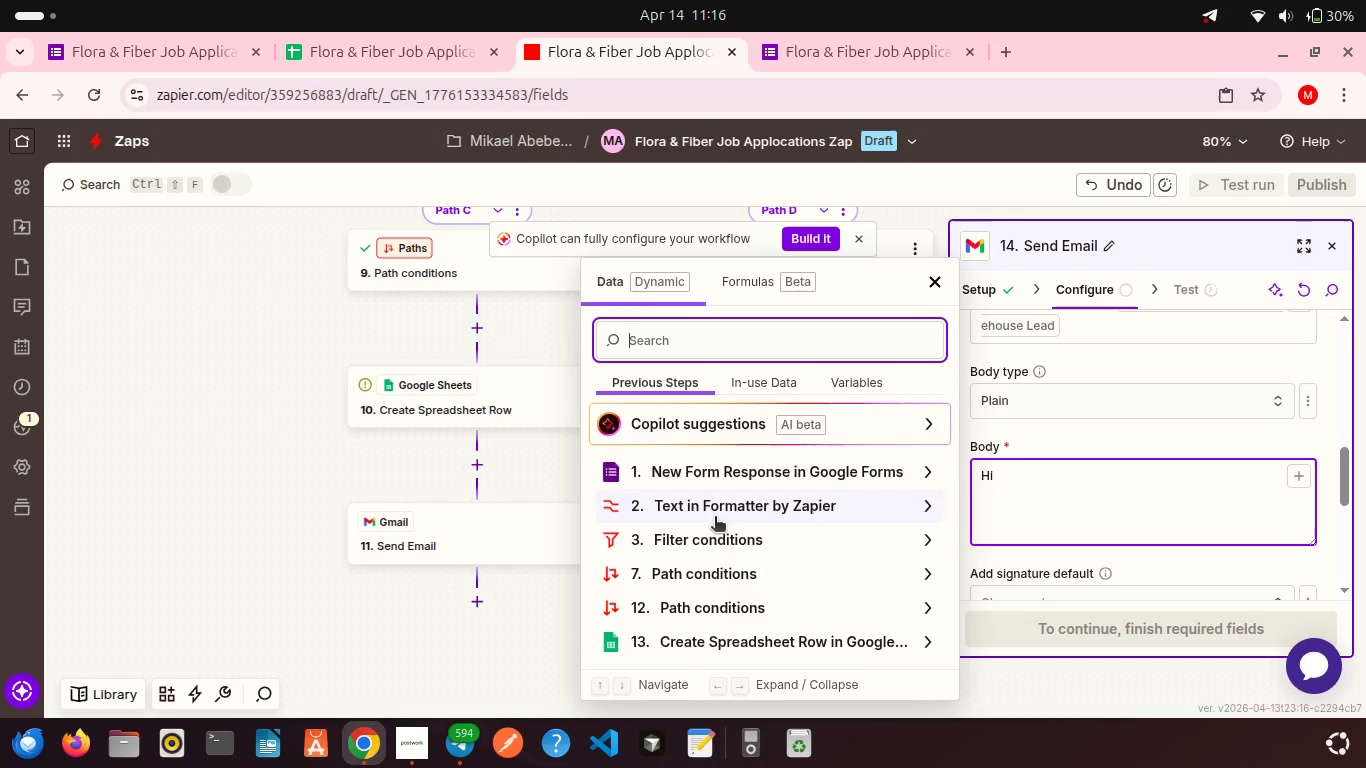 
left_click([715, 515])
 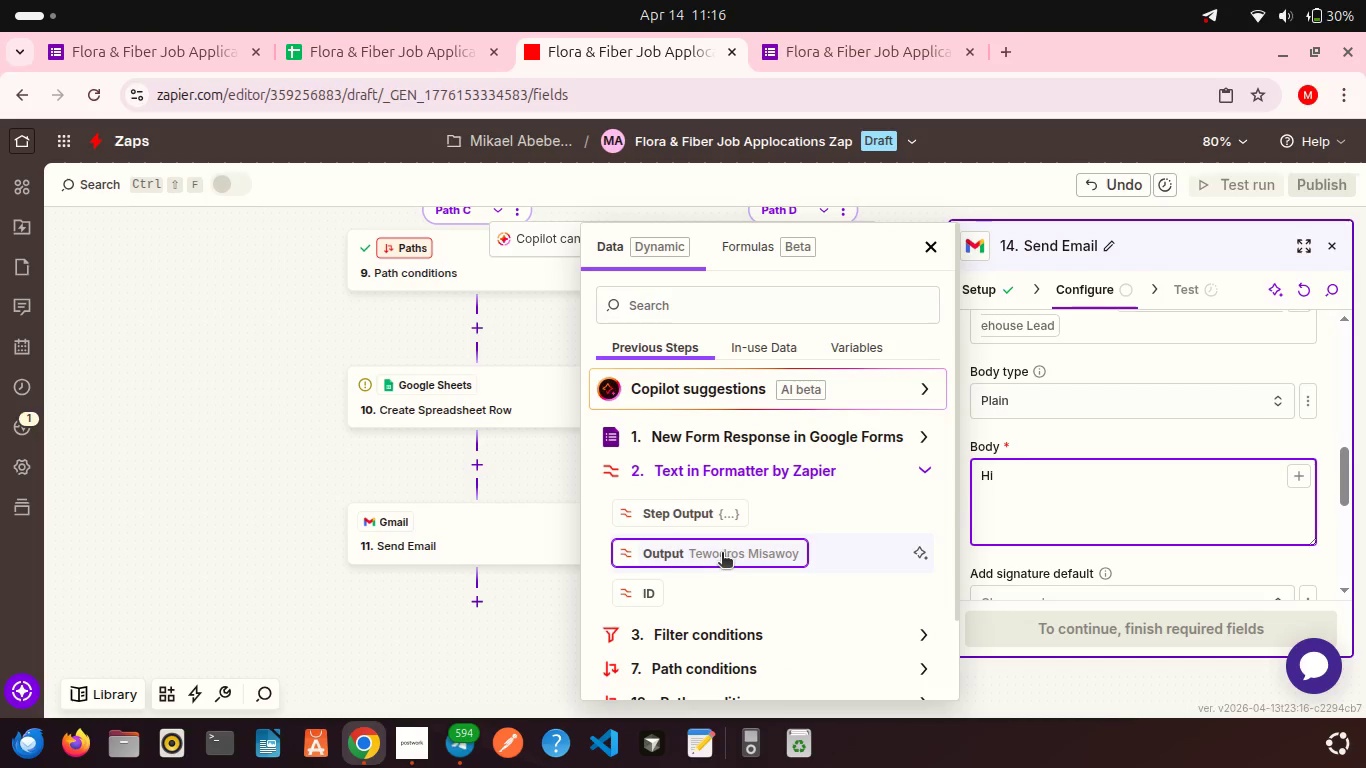 
left_click([722, 554])
 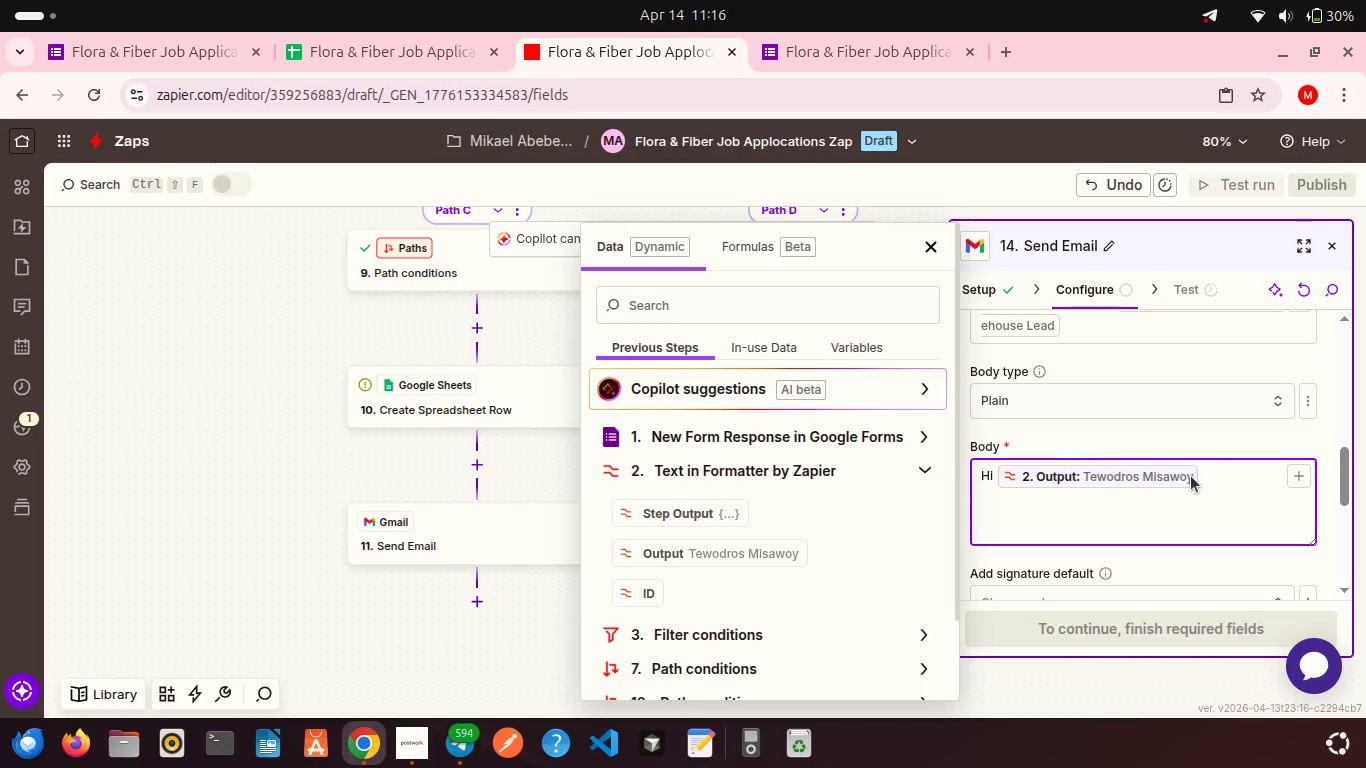 
key(Comma)
 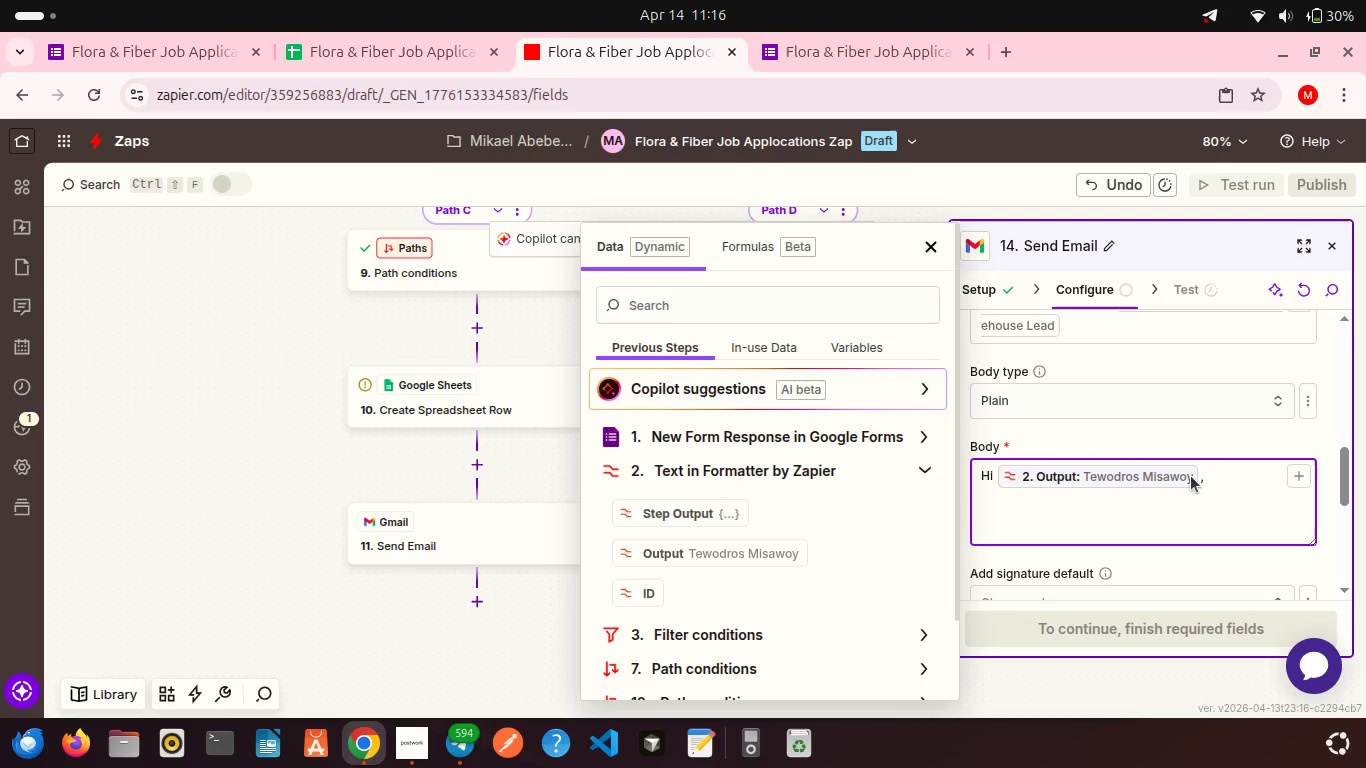 
key(Shift+Enter)
 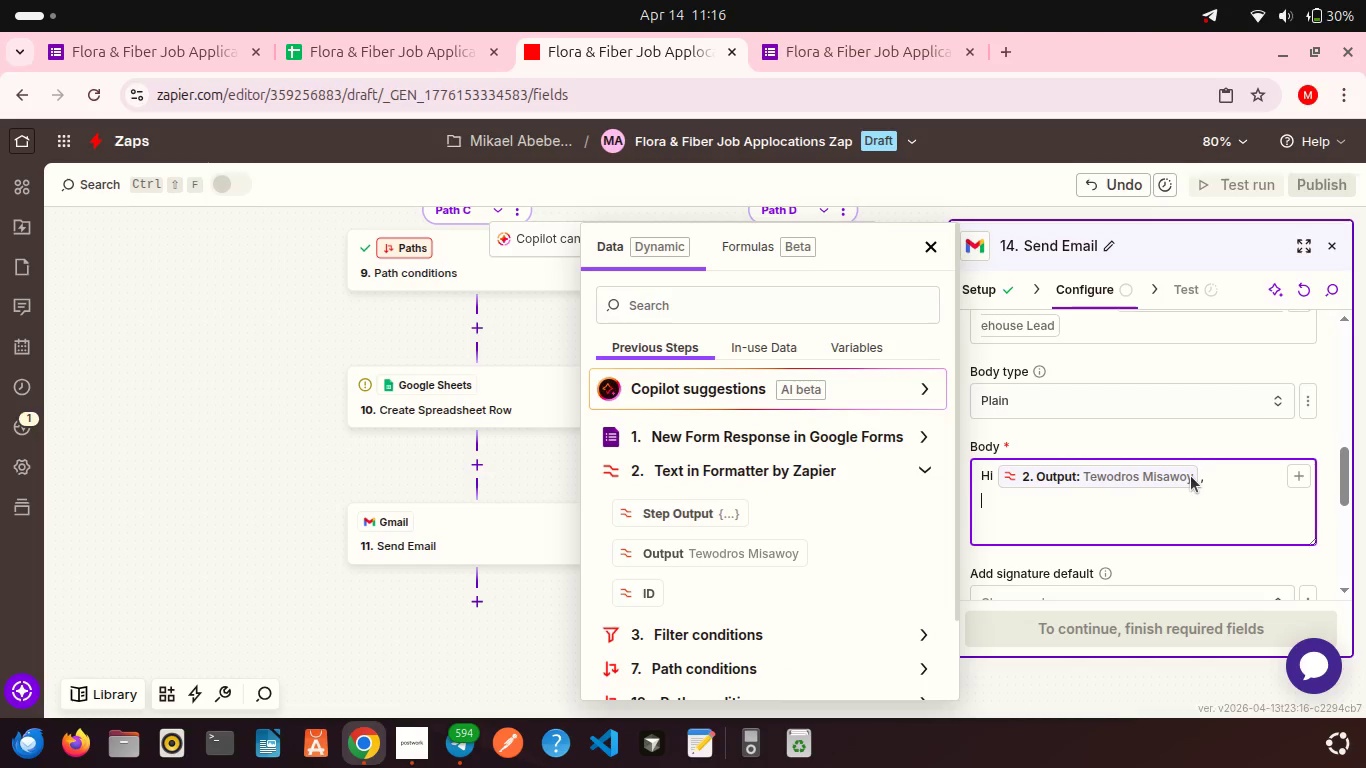 
key(Shift+Enter)
 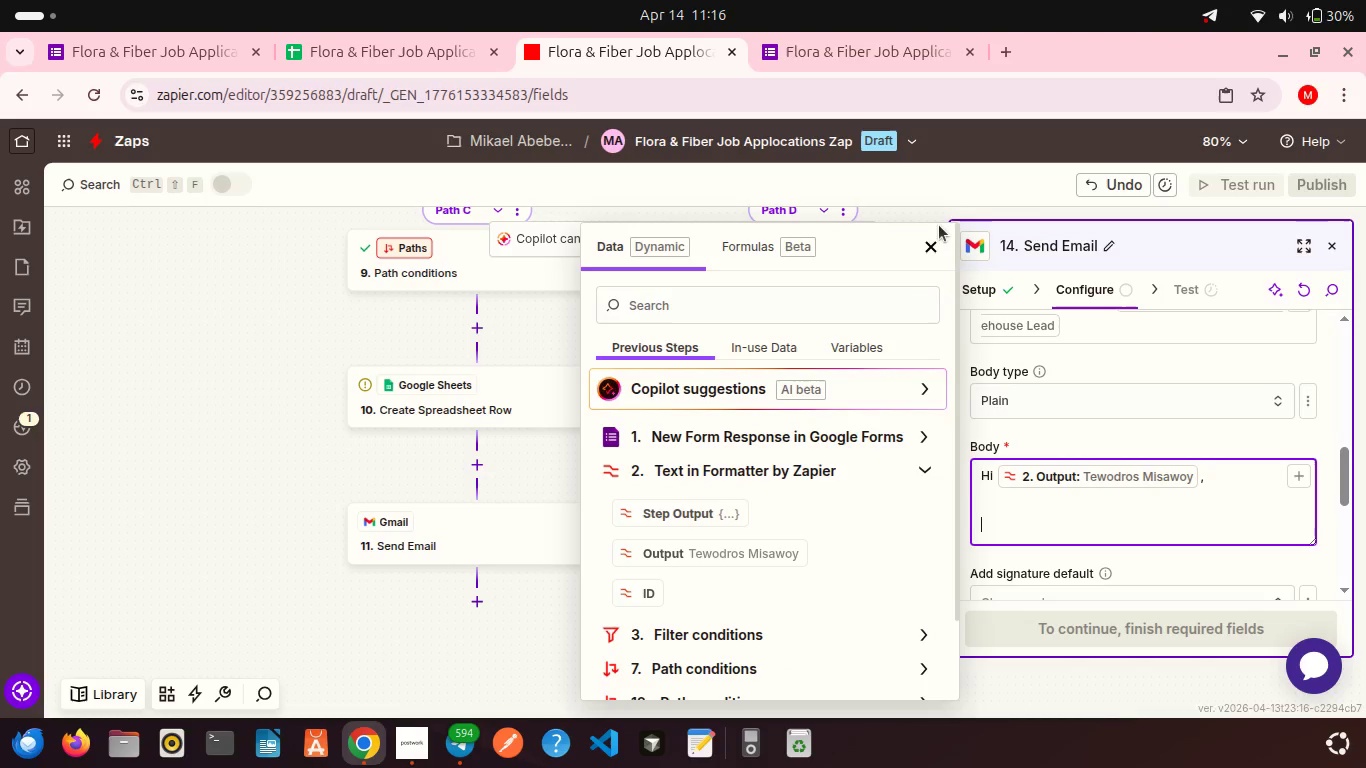 
left_click([932, 250])
 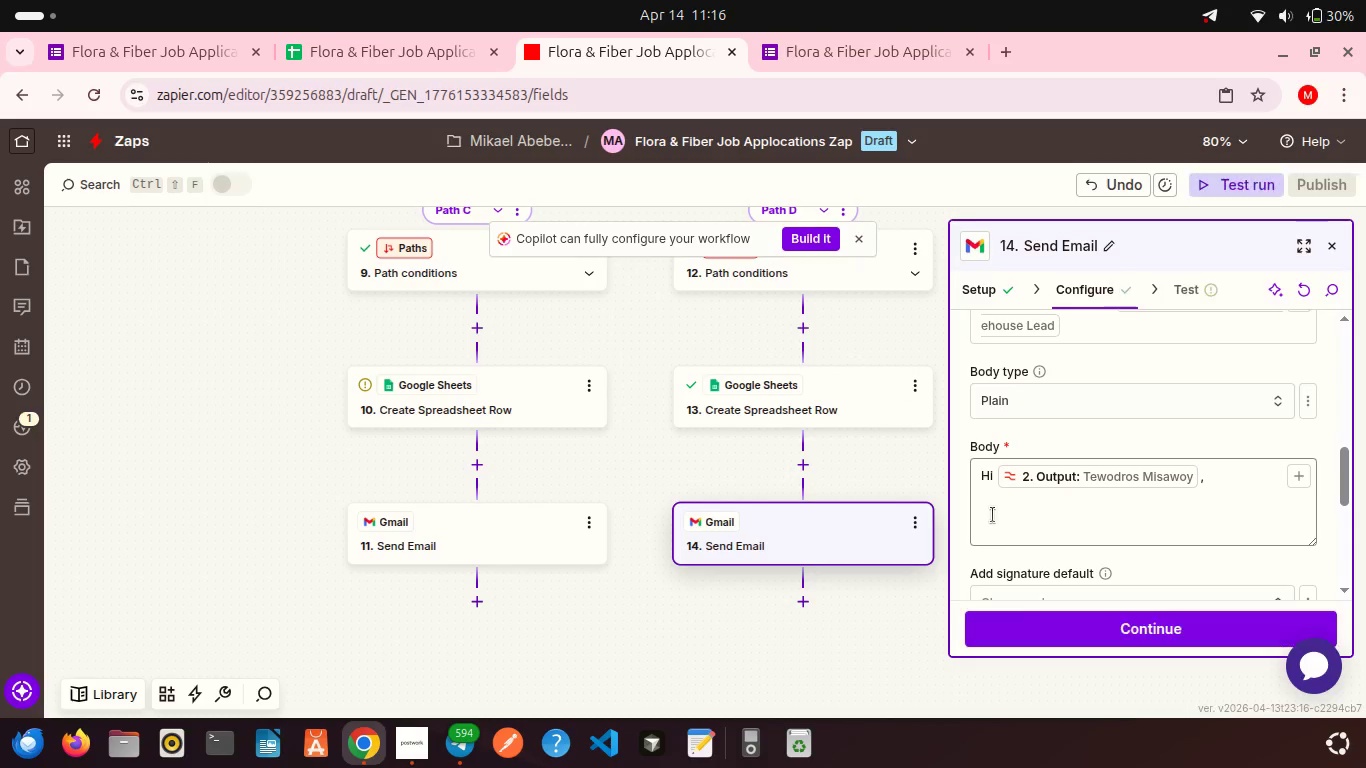 
left_click([993, 515])
 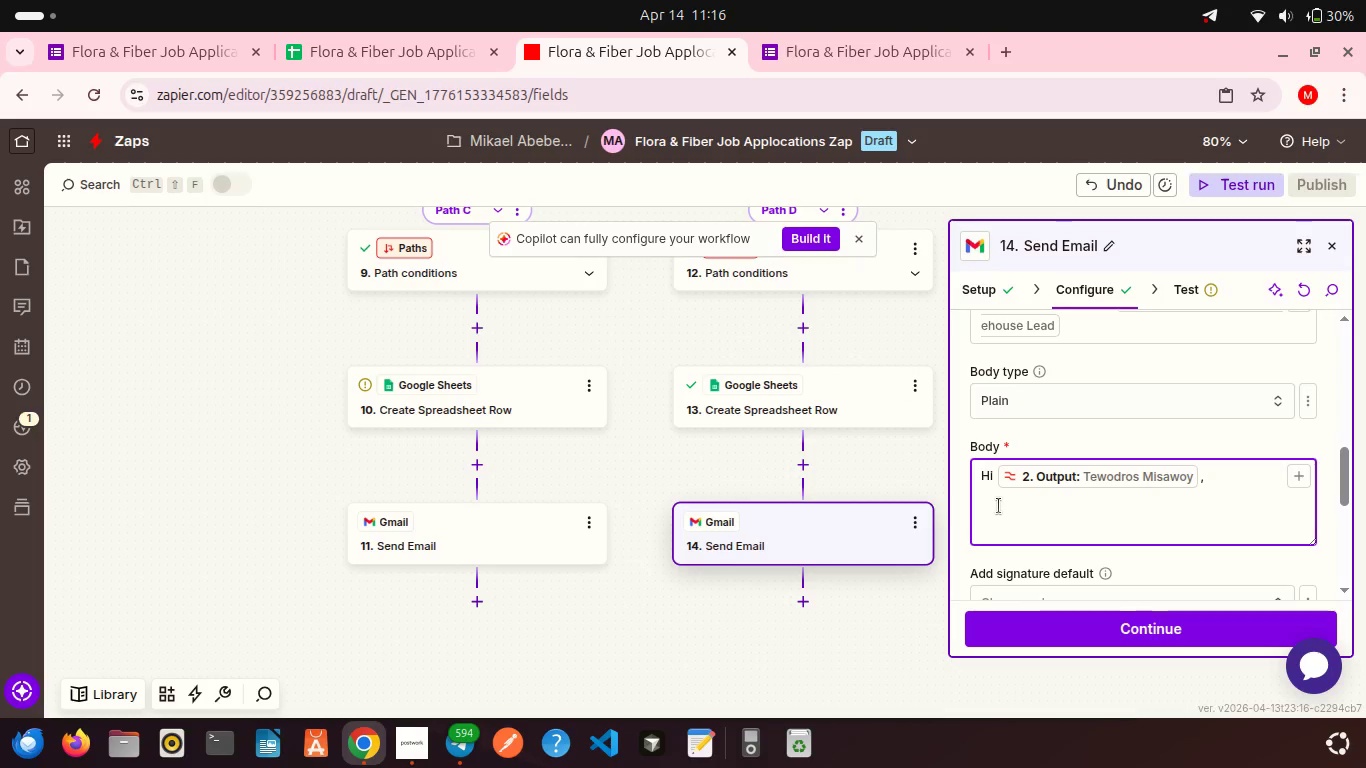 
type(Thank you for applying for the r)
key(Backspace)
 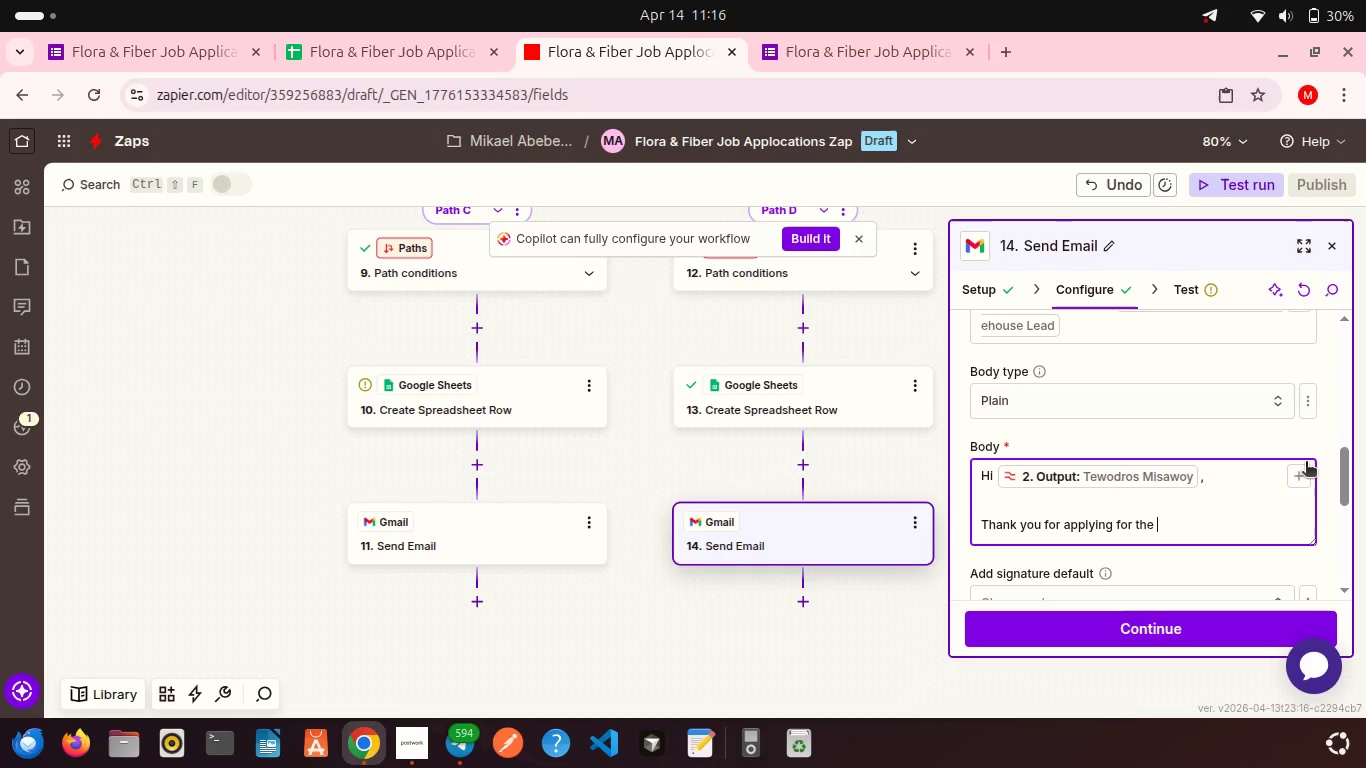 
left_click([1309, 470])
 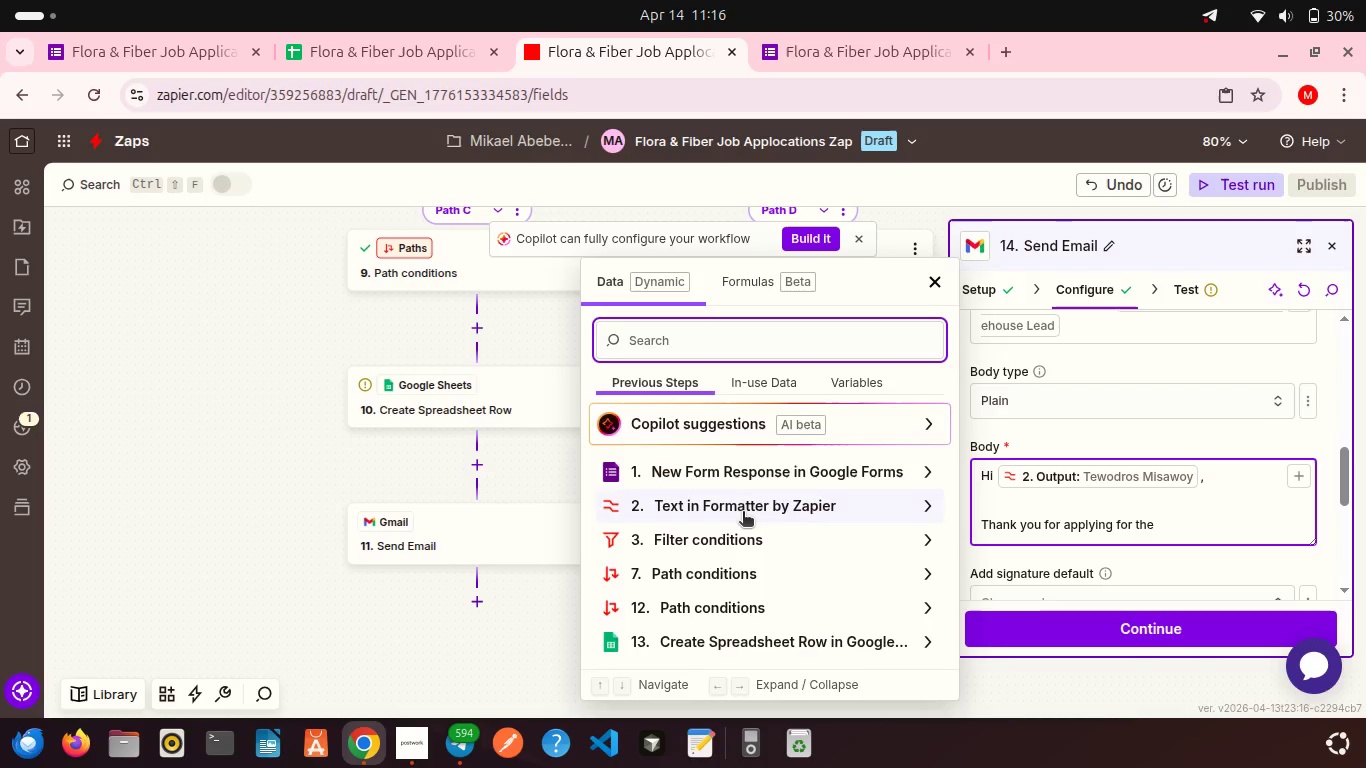 
left_click([743, 513])
 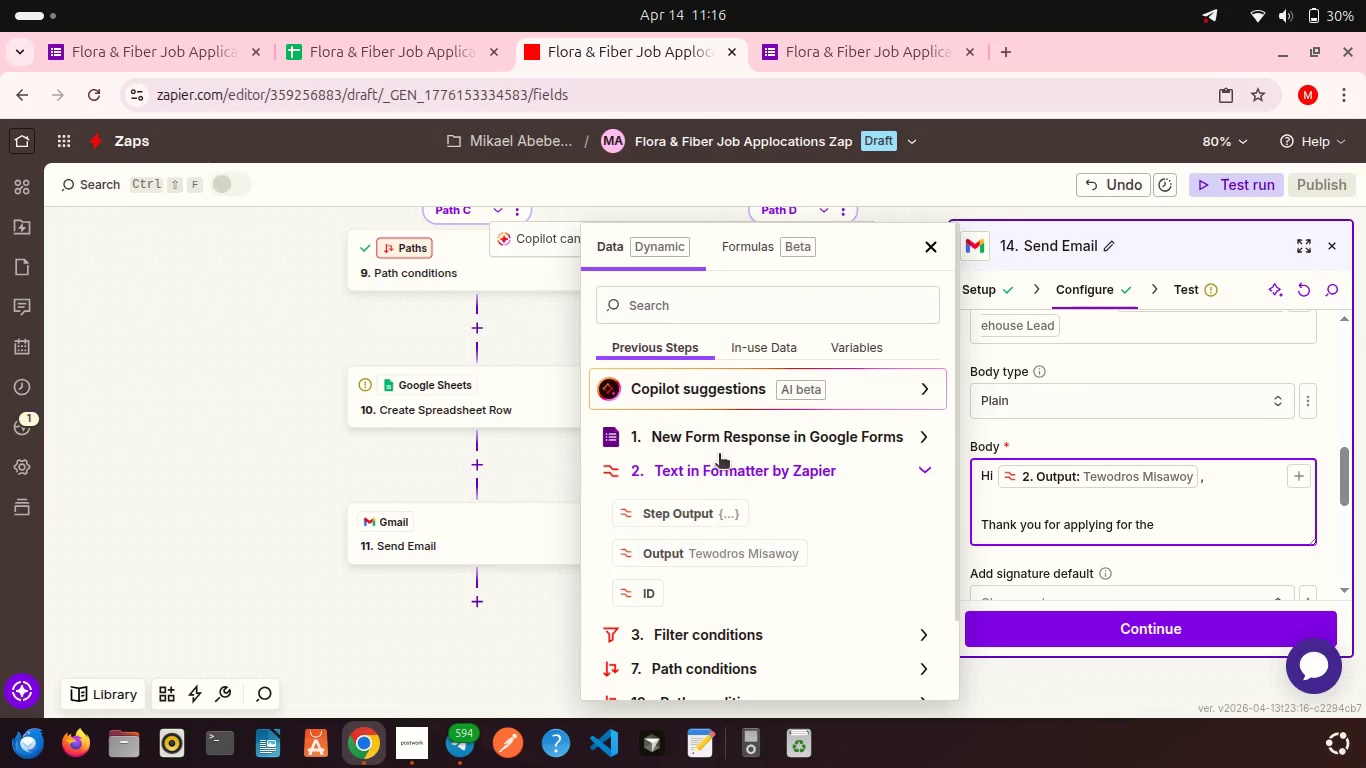 
left_click([703, 436])
 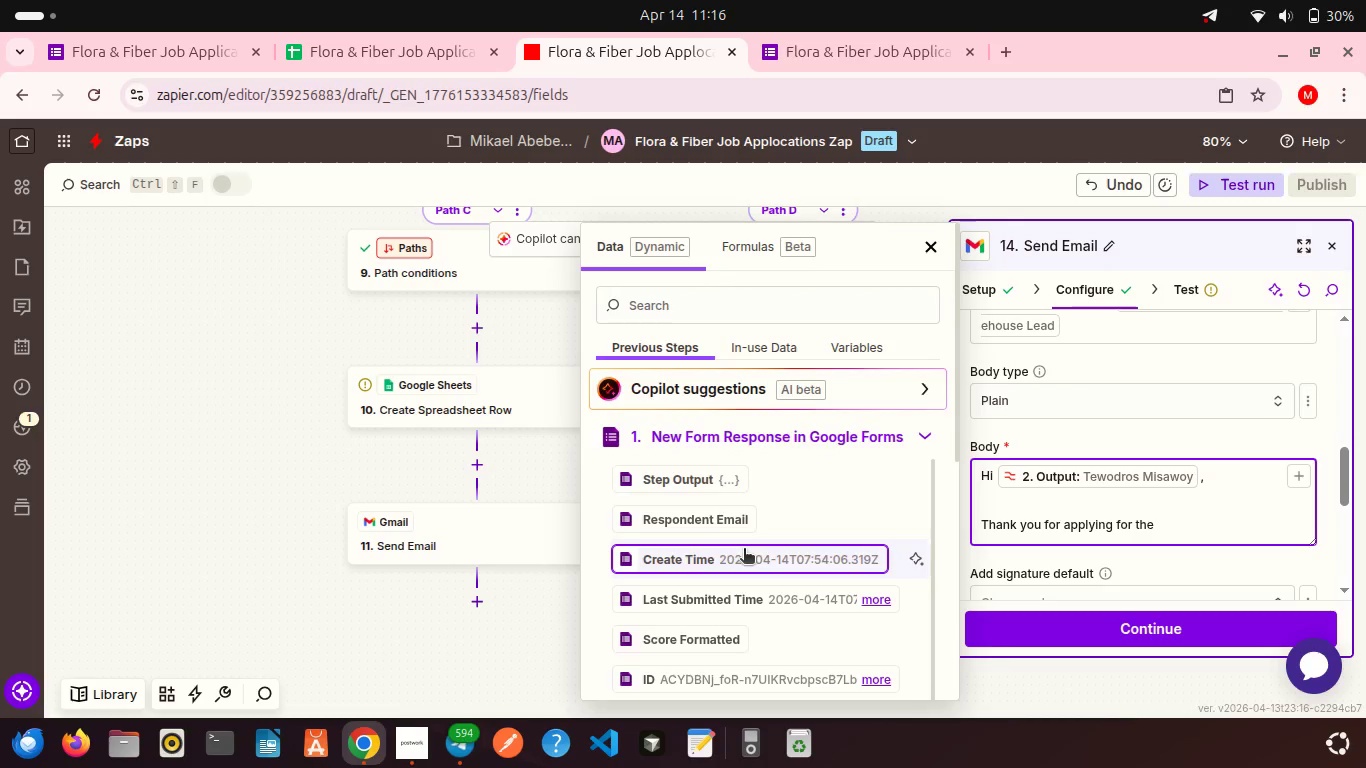 
scroll: coordinate [744, 550], scroll_direction: down, amount: 2.0
 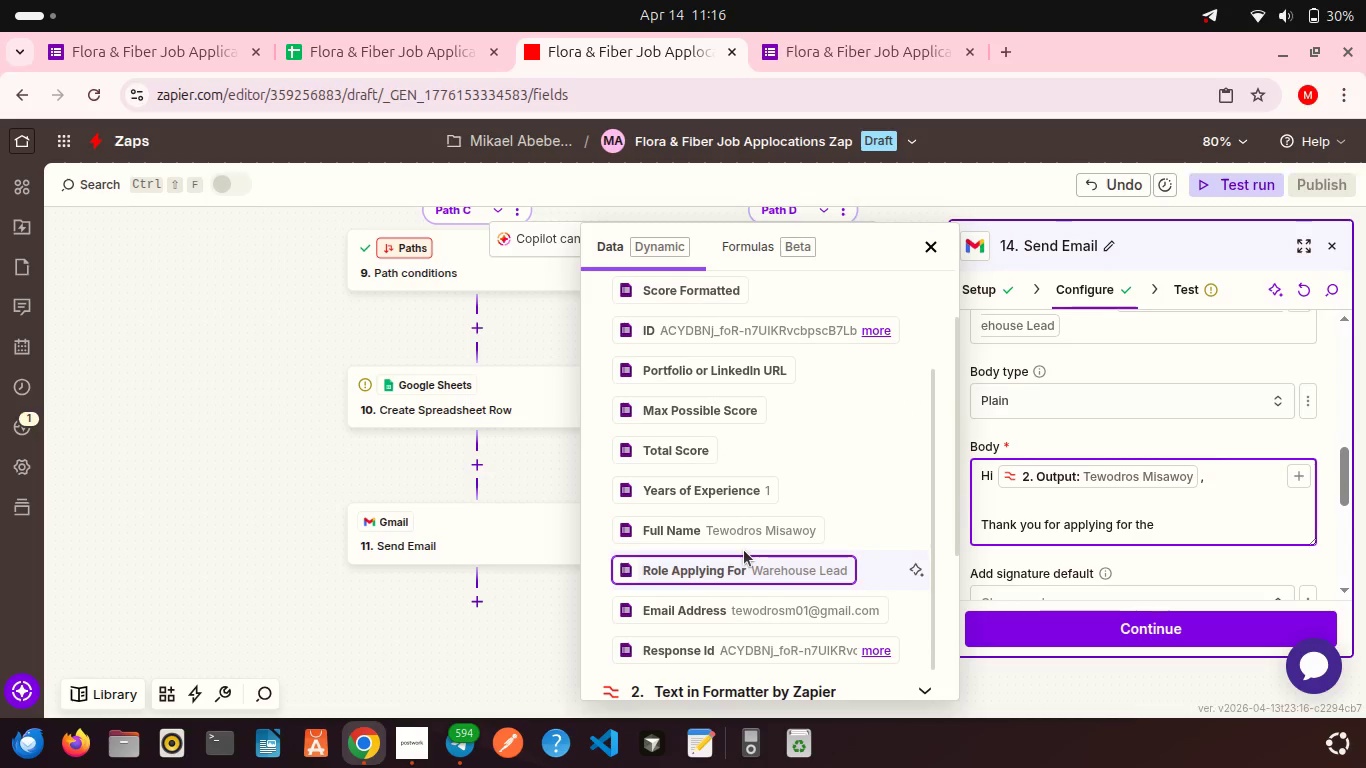 
left_click([716, 567])
 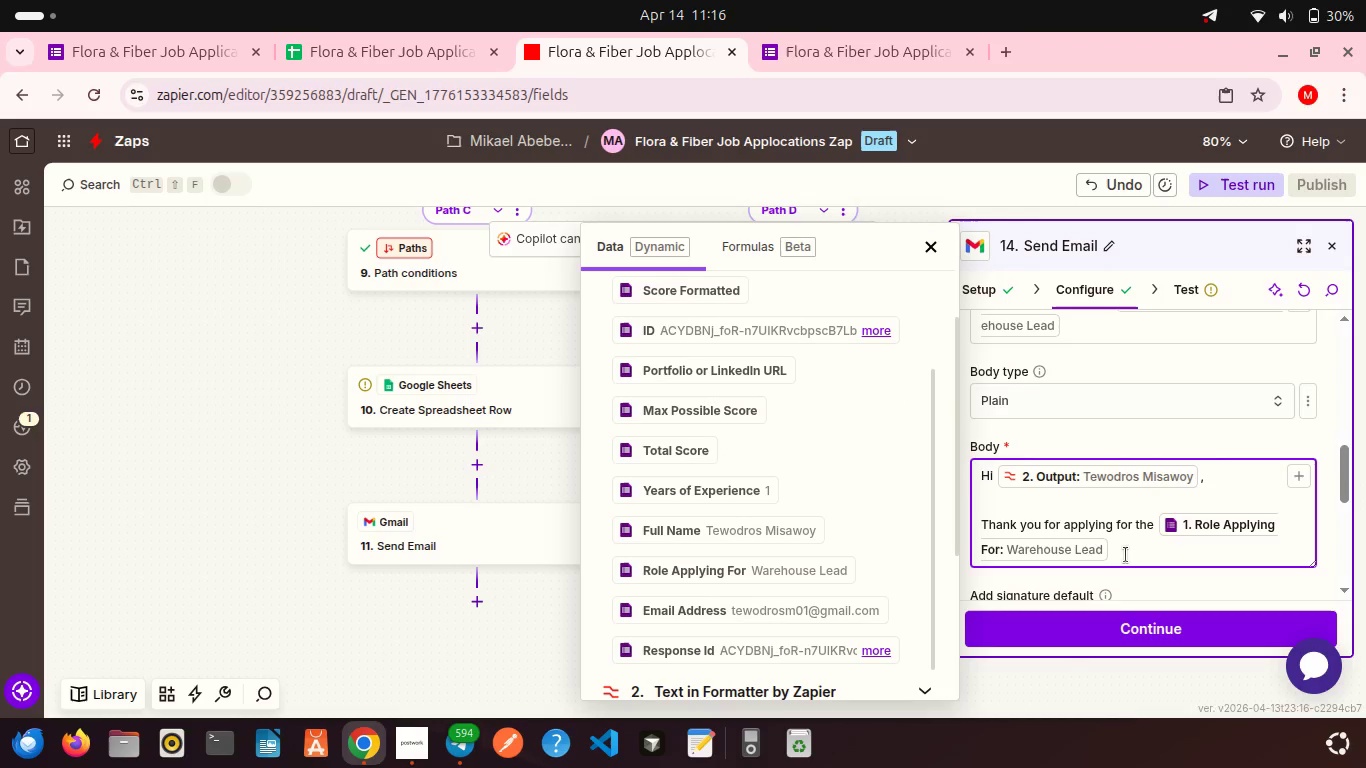 
left_click([1128, 556])
 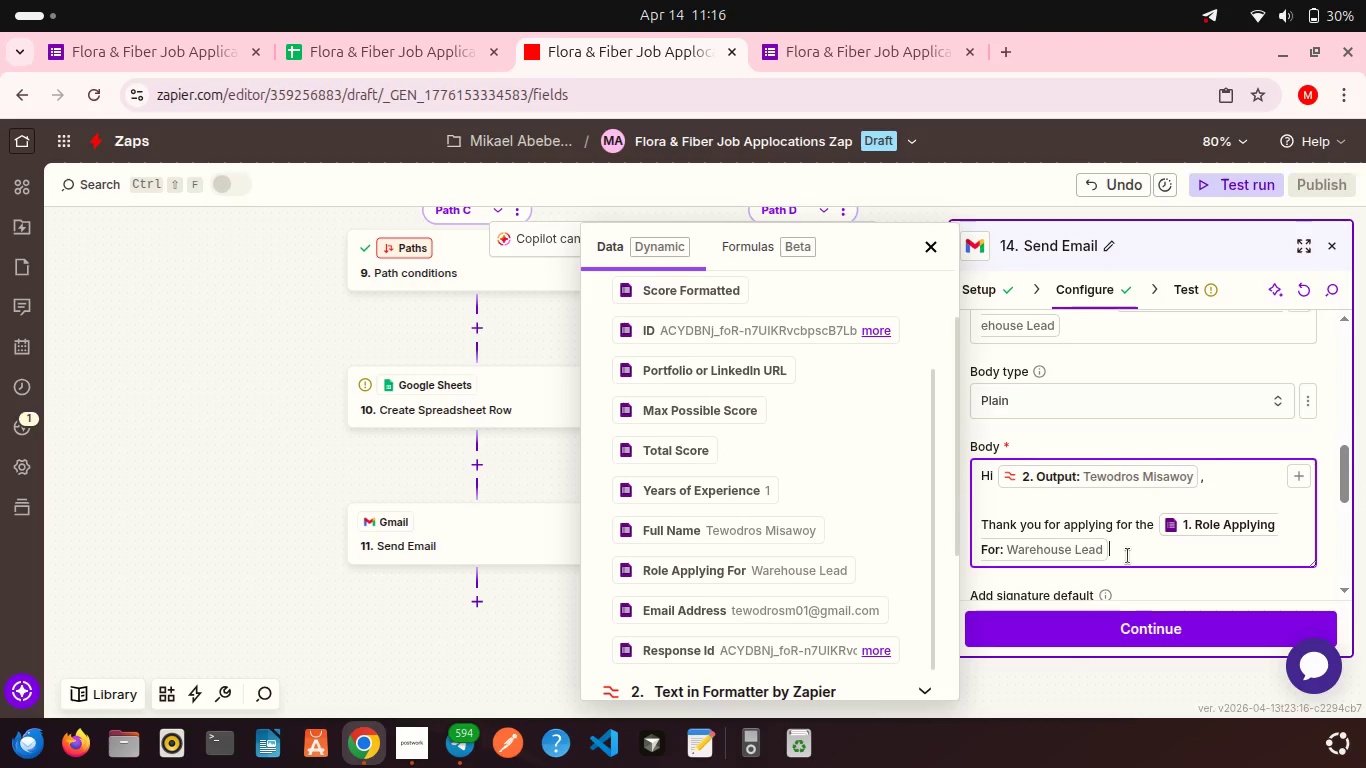 
type( po)
 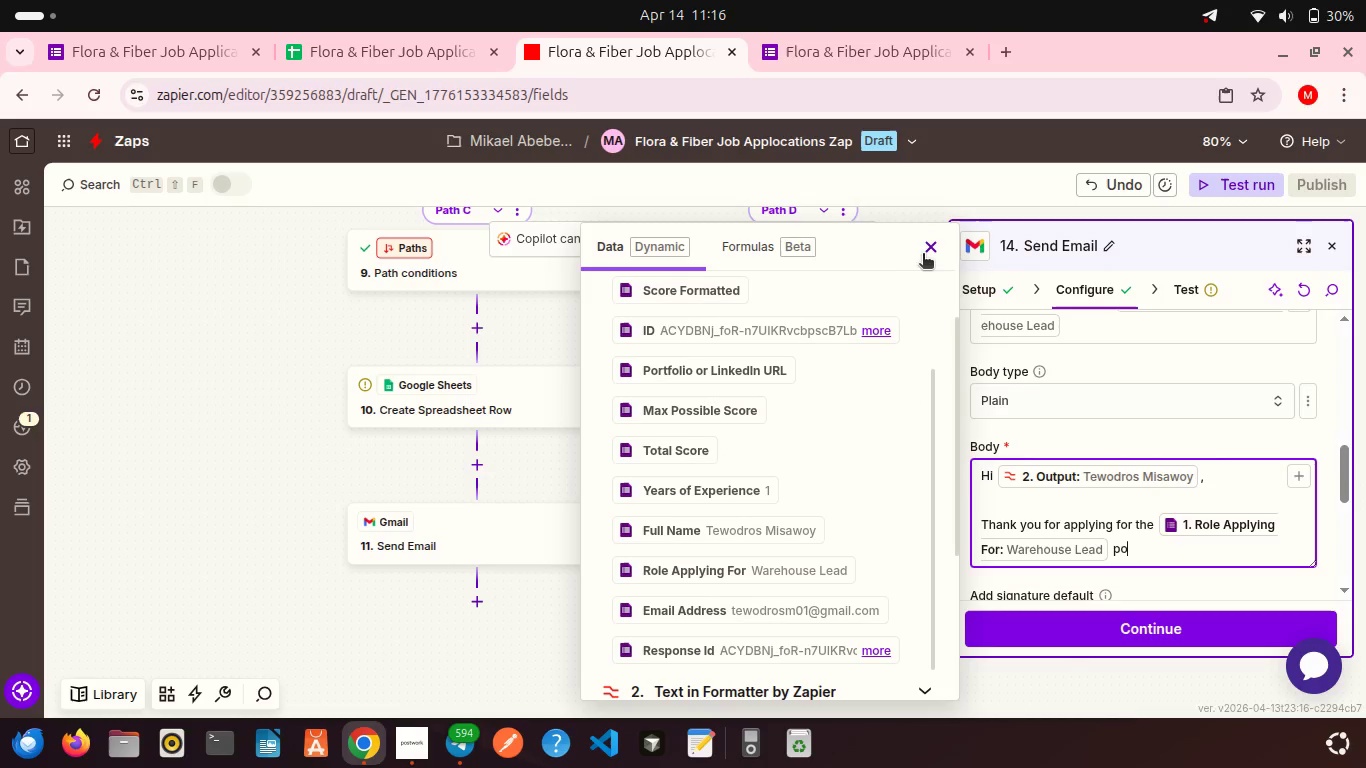 
left_click([928, 249])
 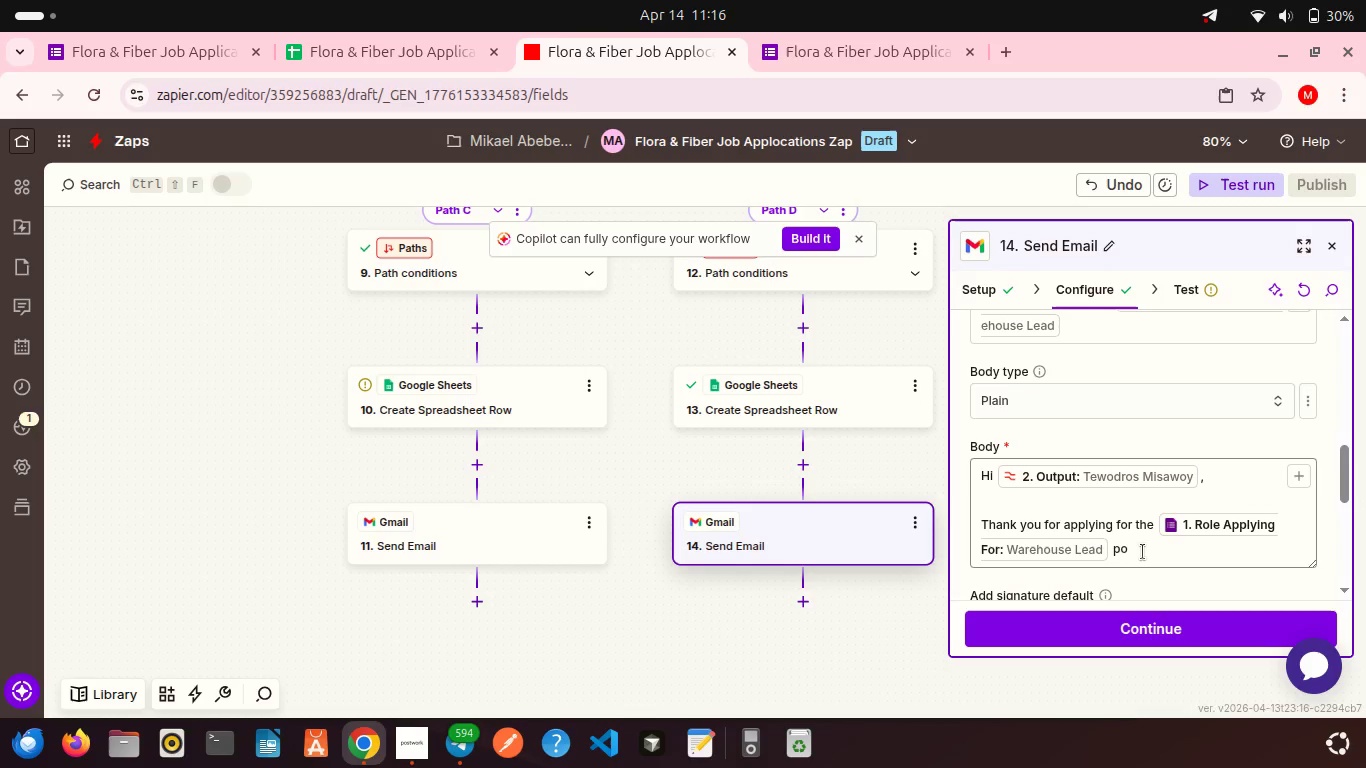 
left_click([1145, 552])
 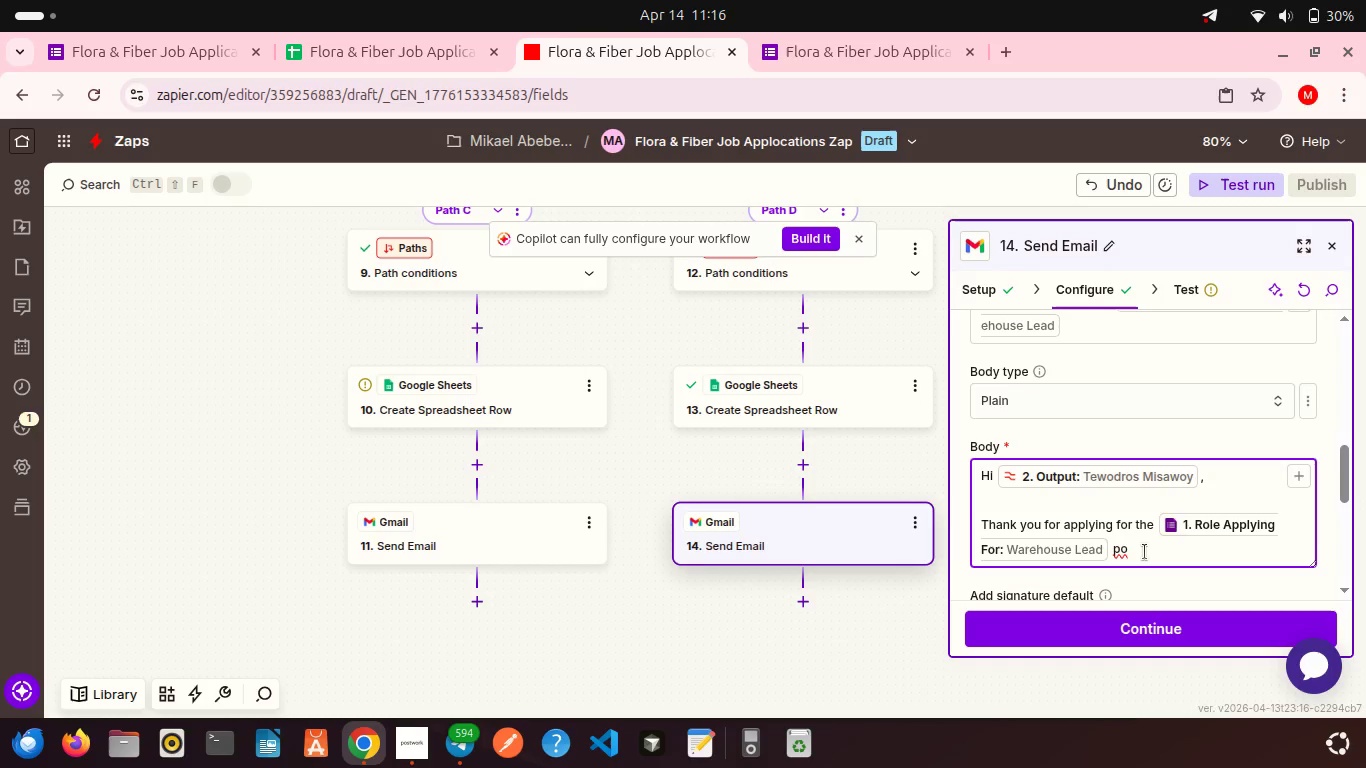 
type(sition)
 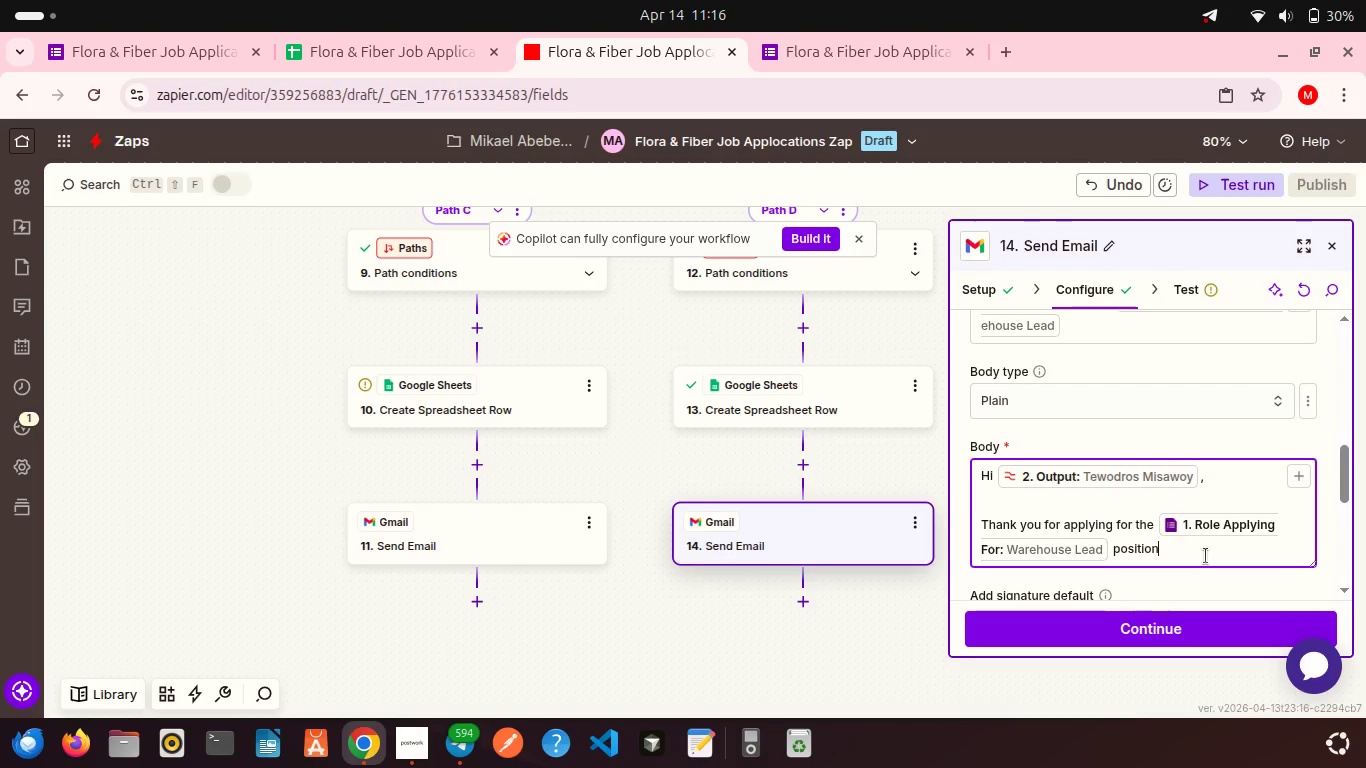 
type( at Flora & Fiber.)
 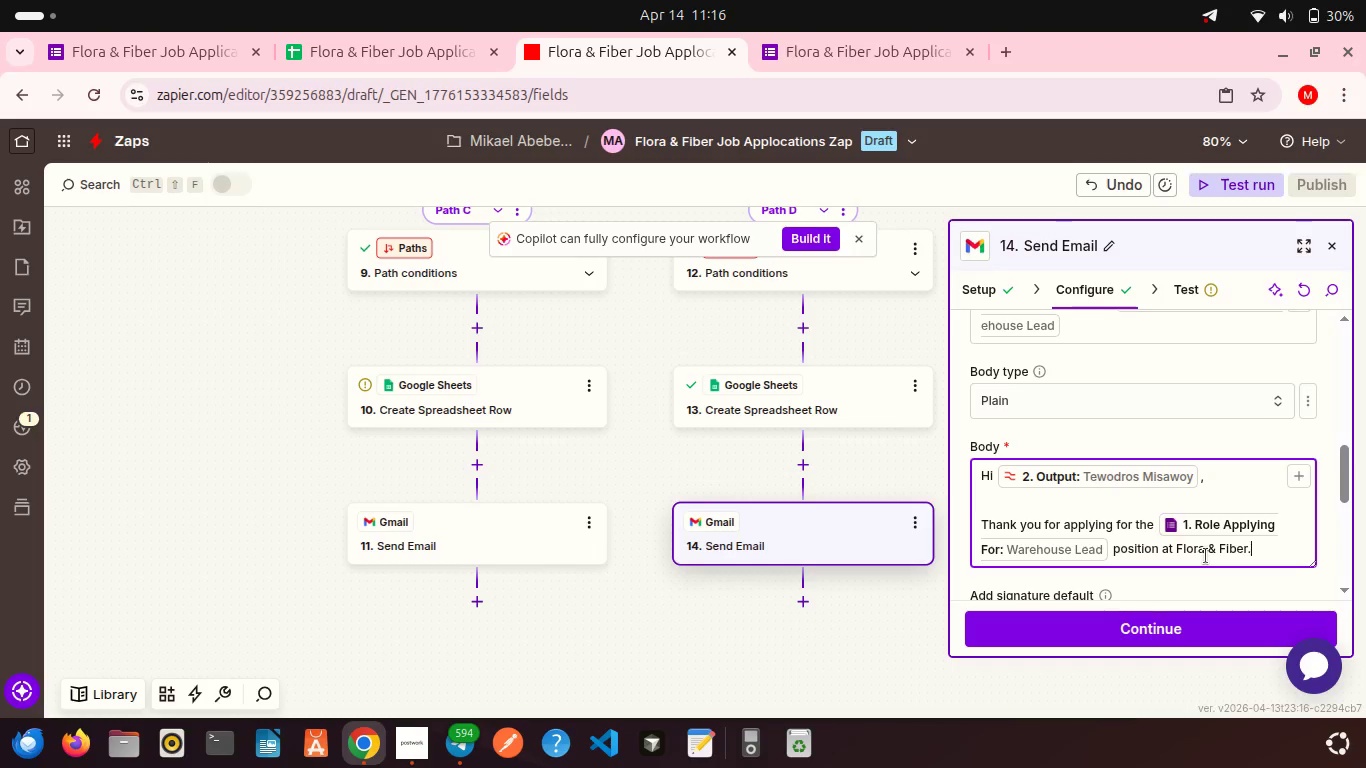 
key(Shift+Enter)
 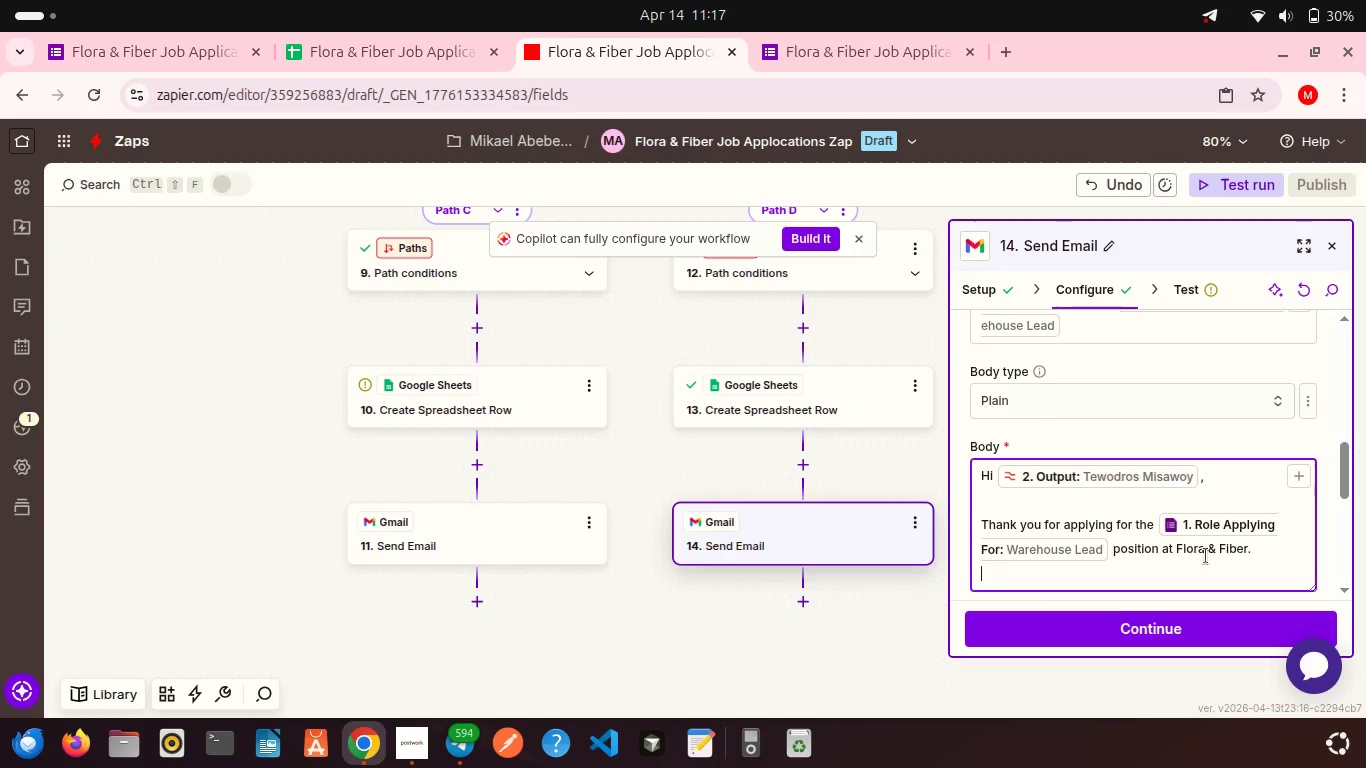 
key(Shift+Enter)
 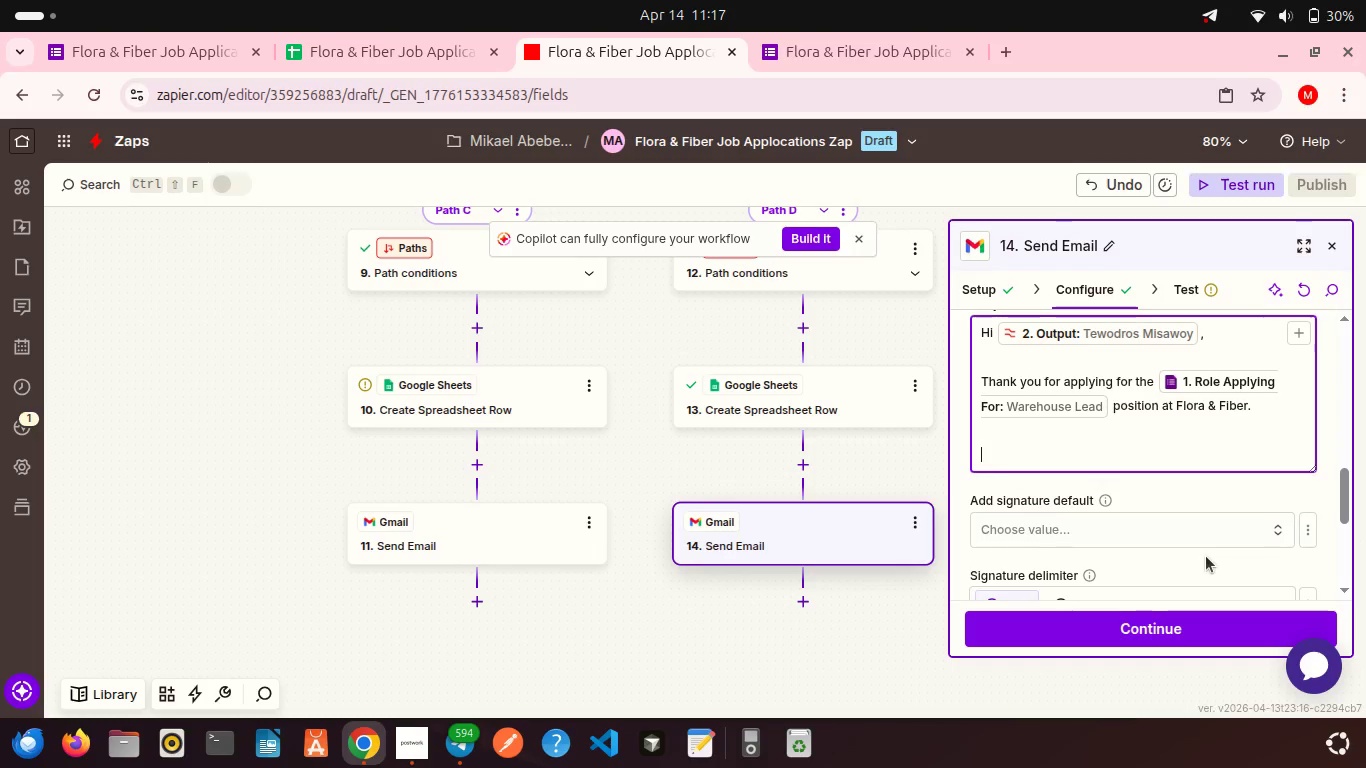 
type(Your A)
key(Backspace)
type(application has been successfully received and is currently)
 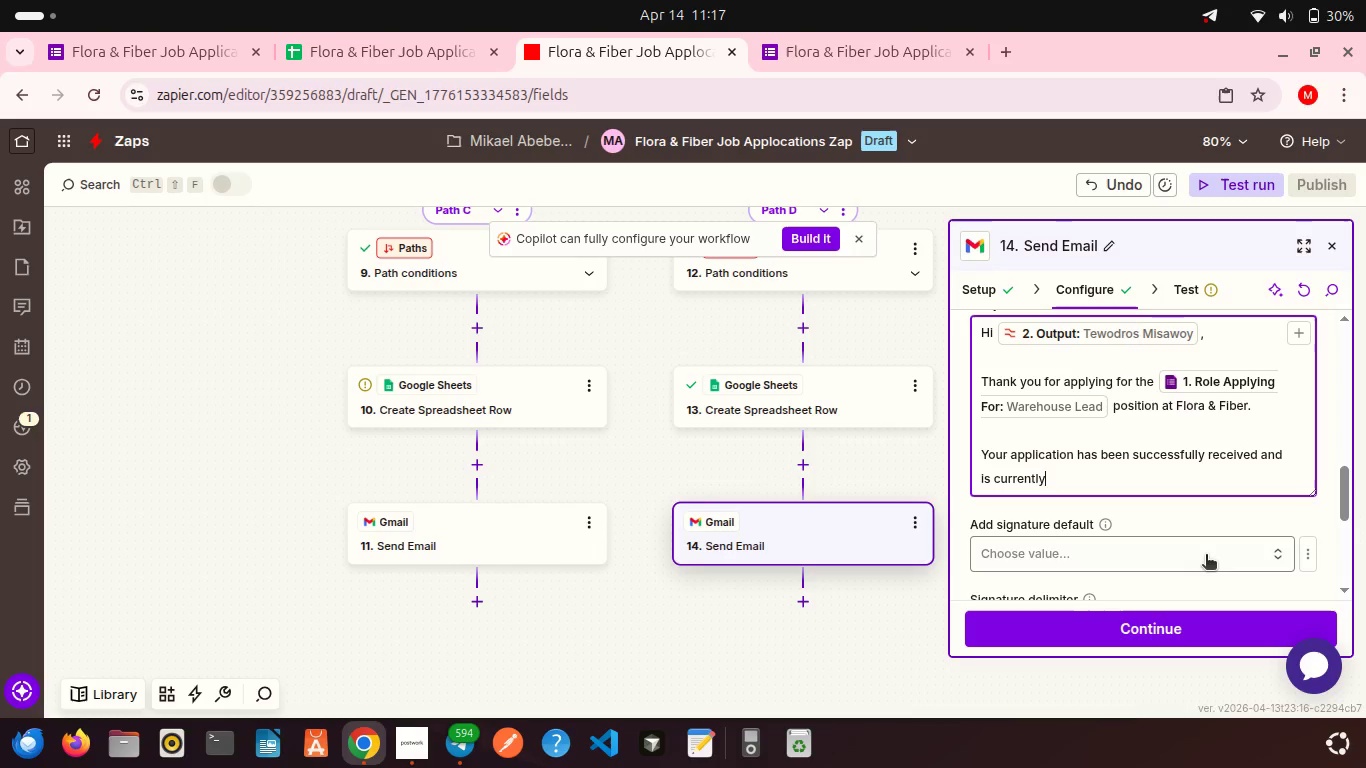 
type( under review)
 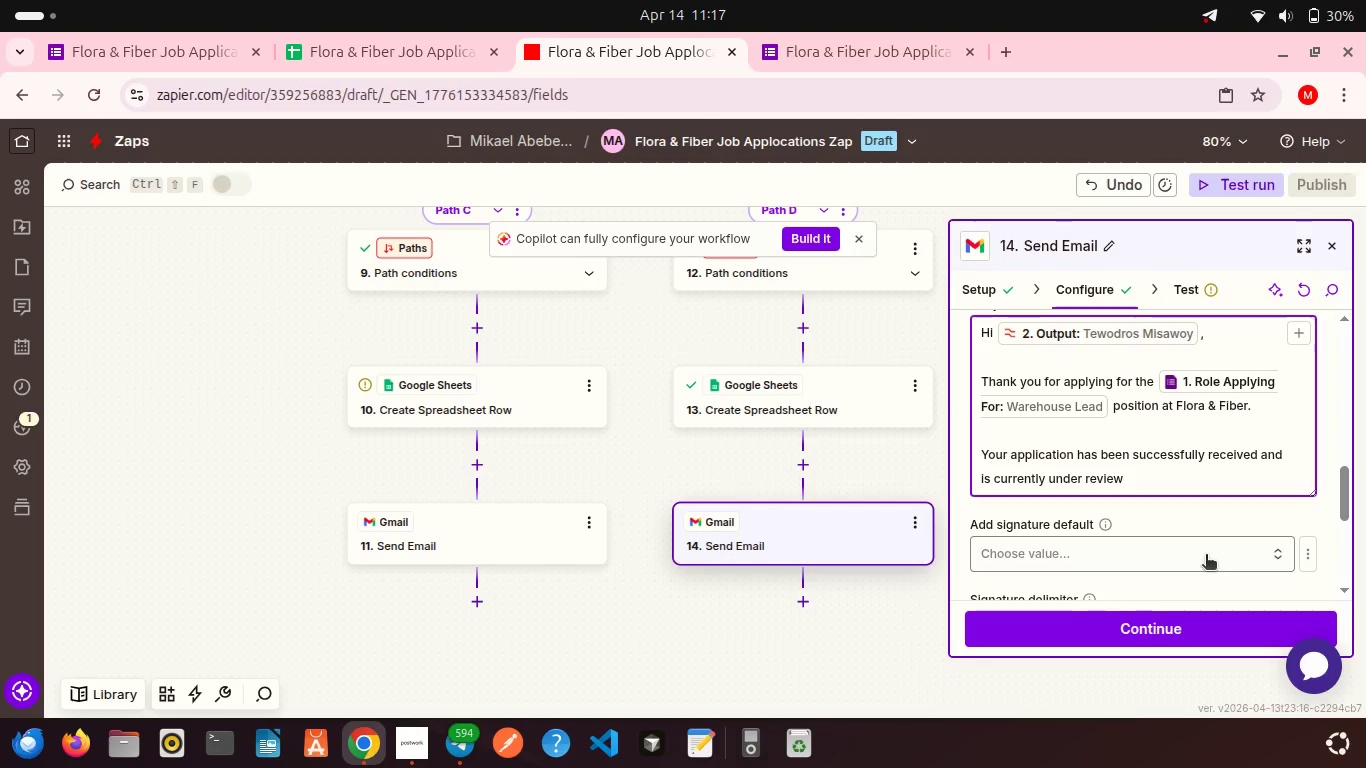 
key(Period)
 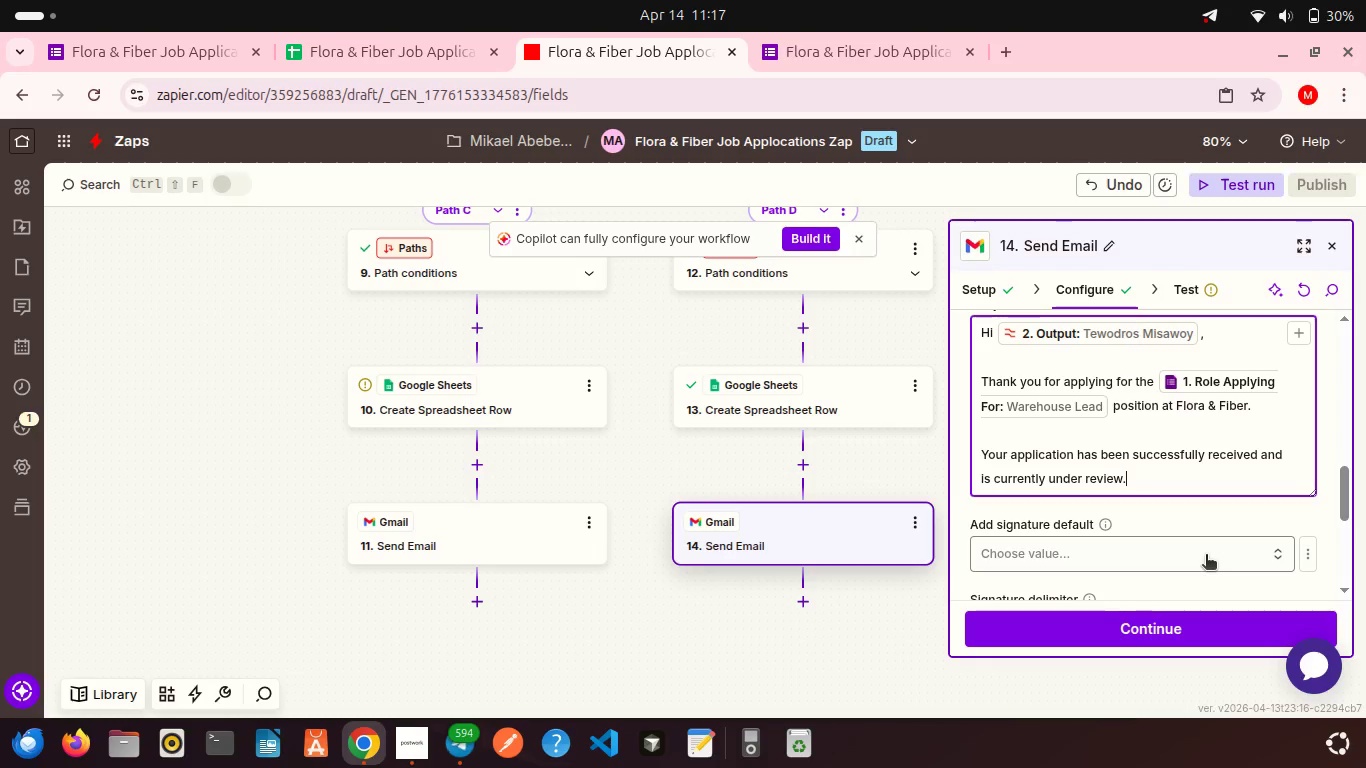 
key(Shift+Enter)
 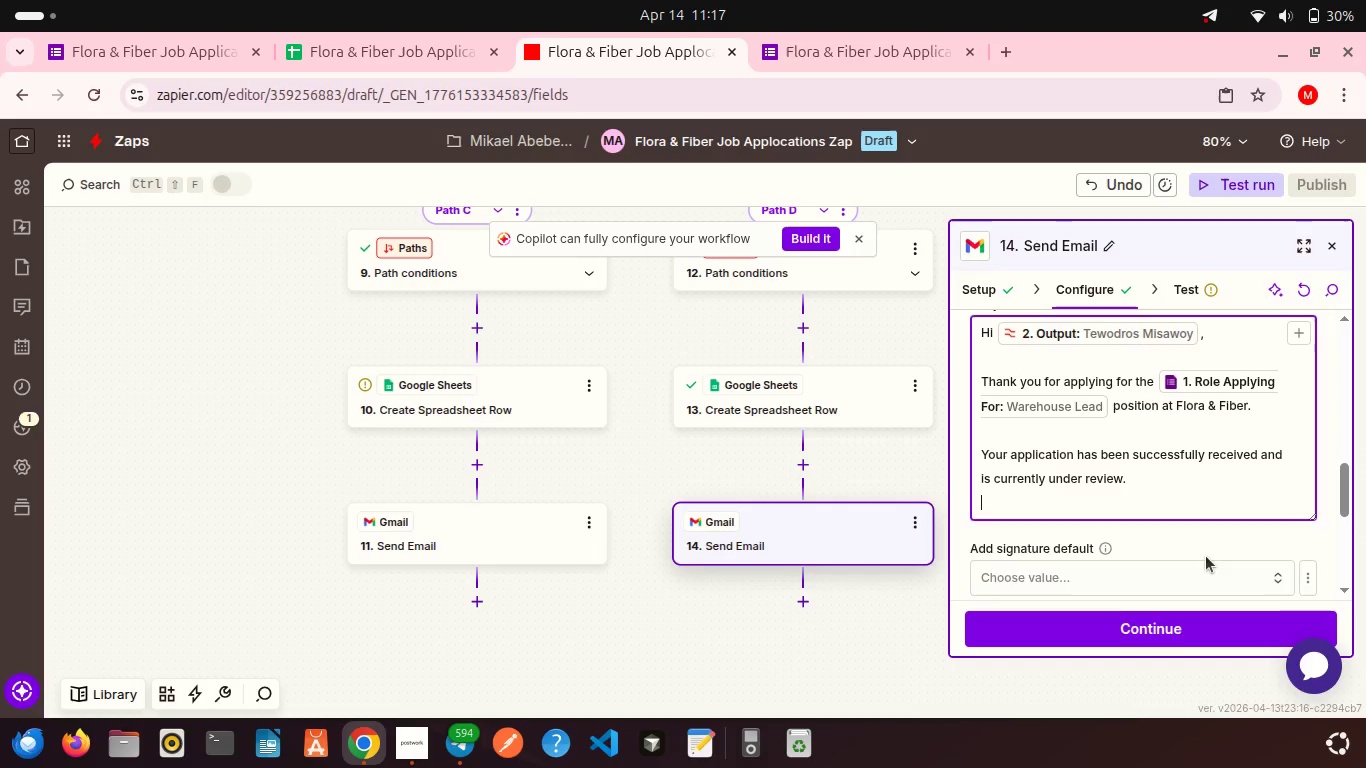 
key(Shift+Enter)
 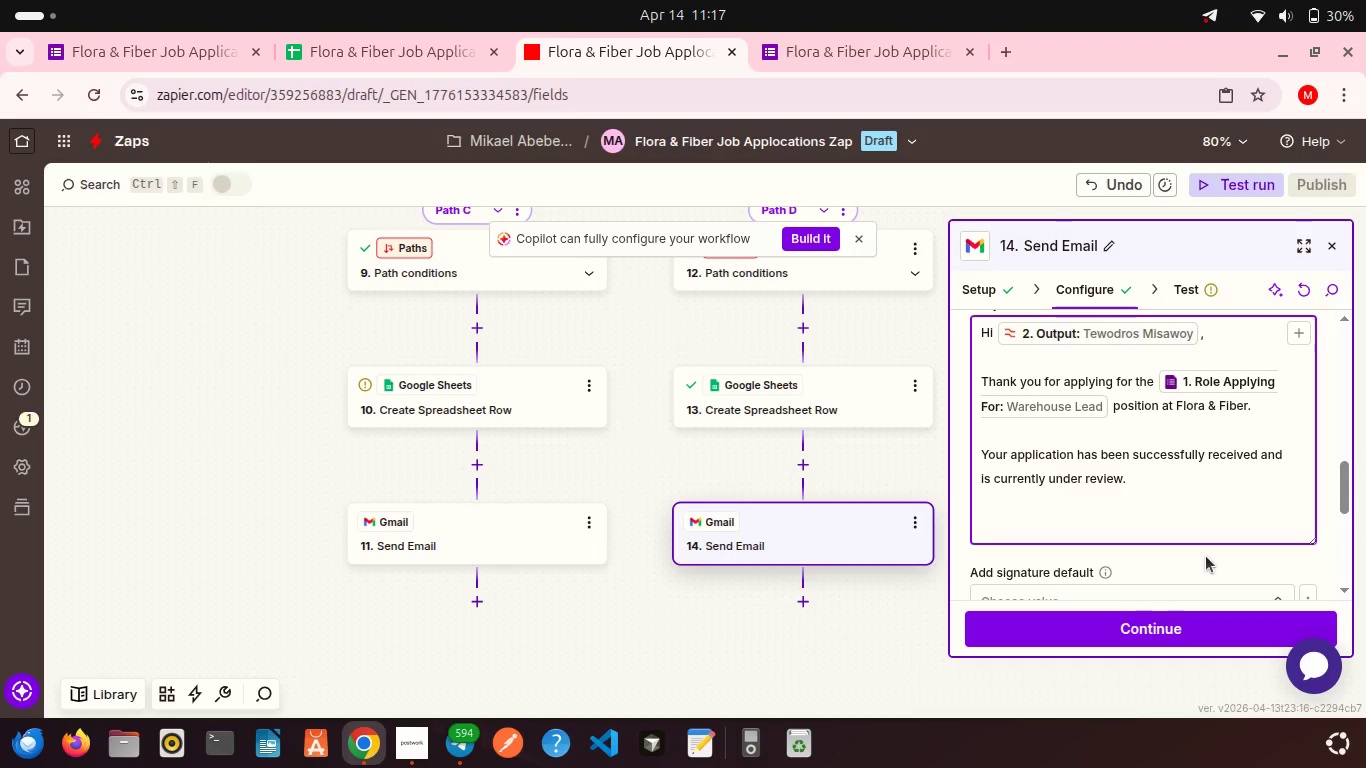 
type(W)
key(Backspace)
type(We will contact you soon regarding the next steps.)
 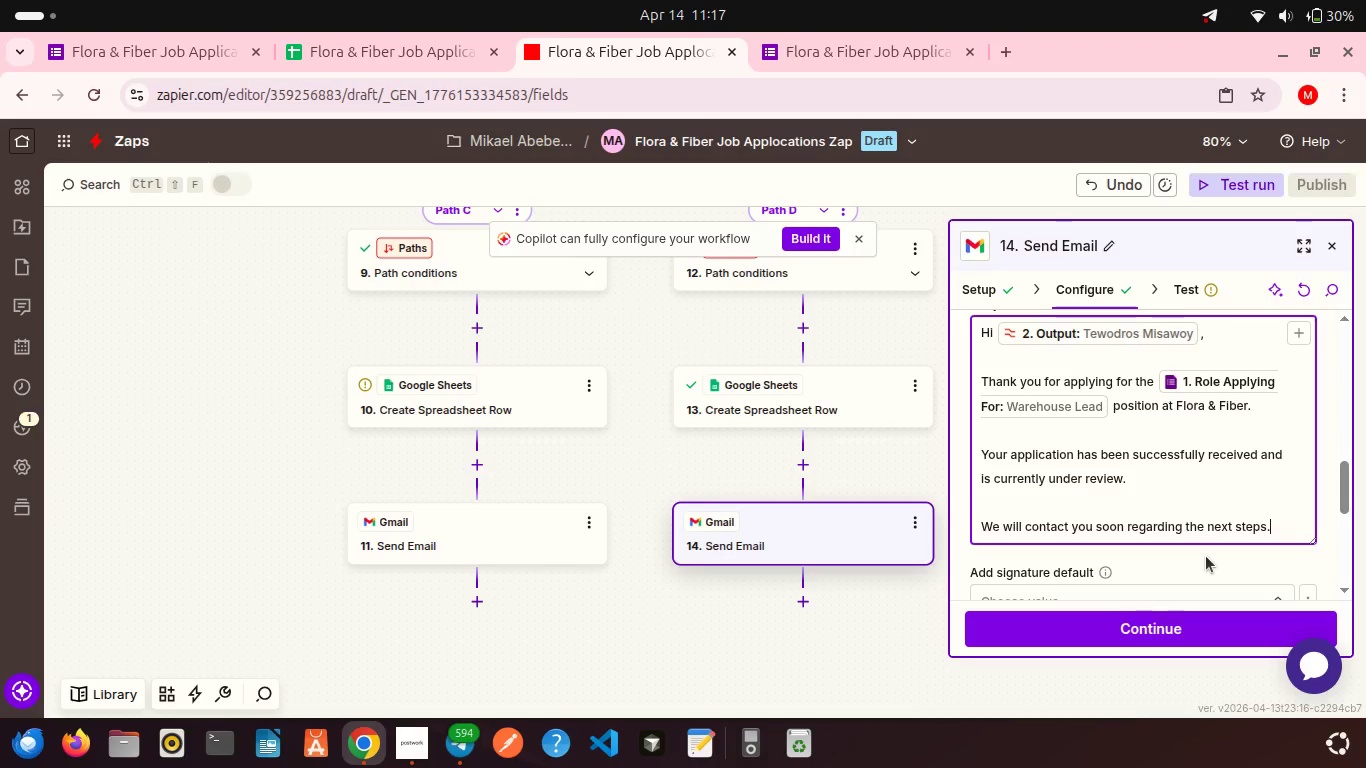 
key(Shift+Enter)
 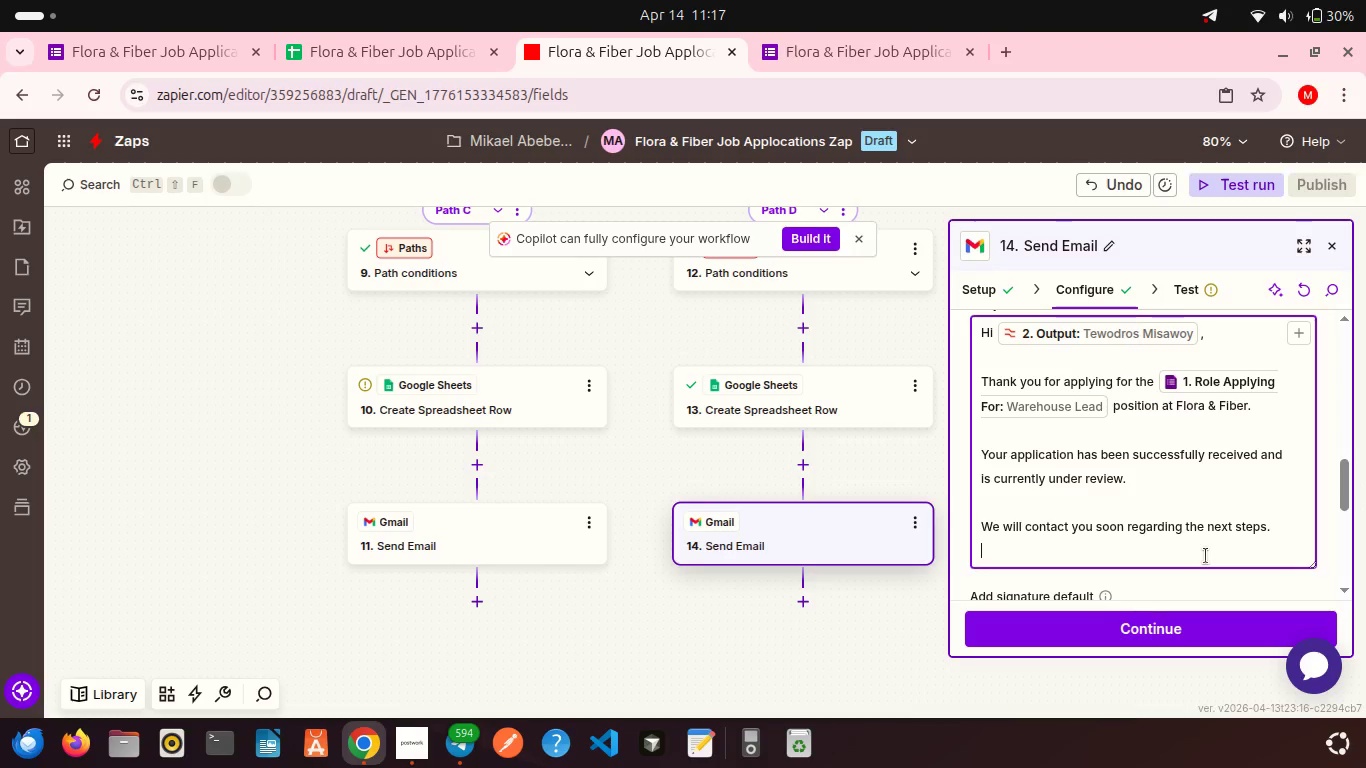 
key(Shift+Enter)
 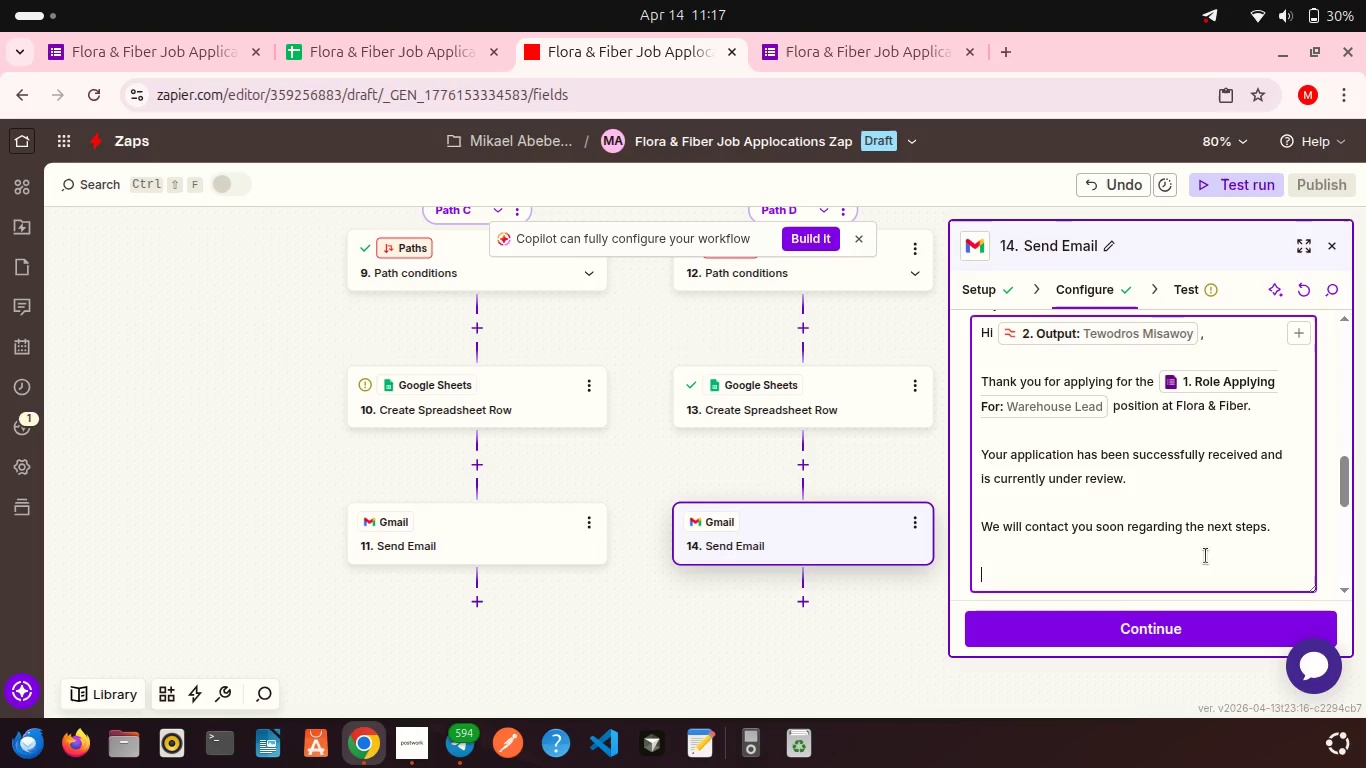 
type(Best regards,)
 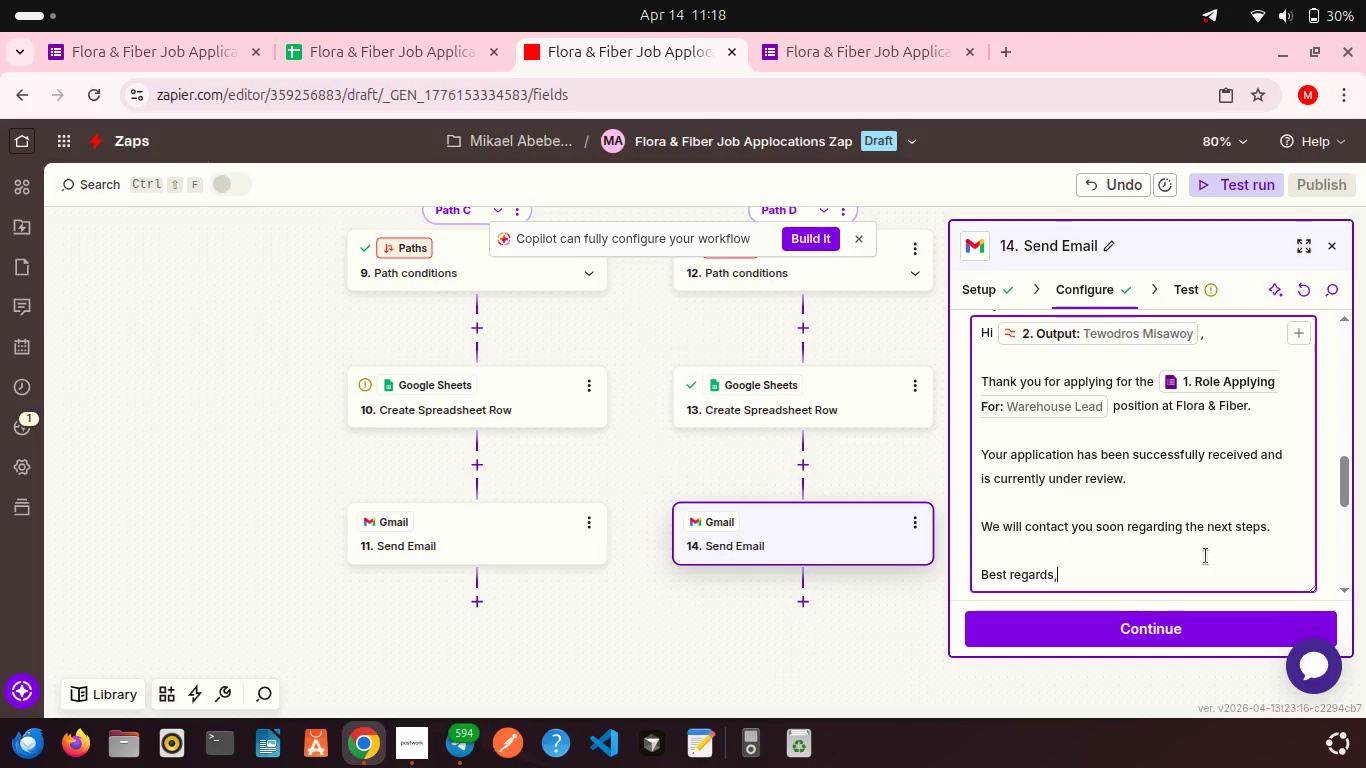 
key(Shift+Enter)
 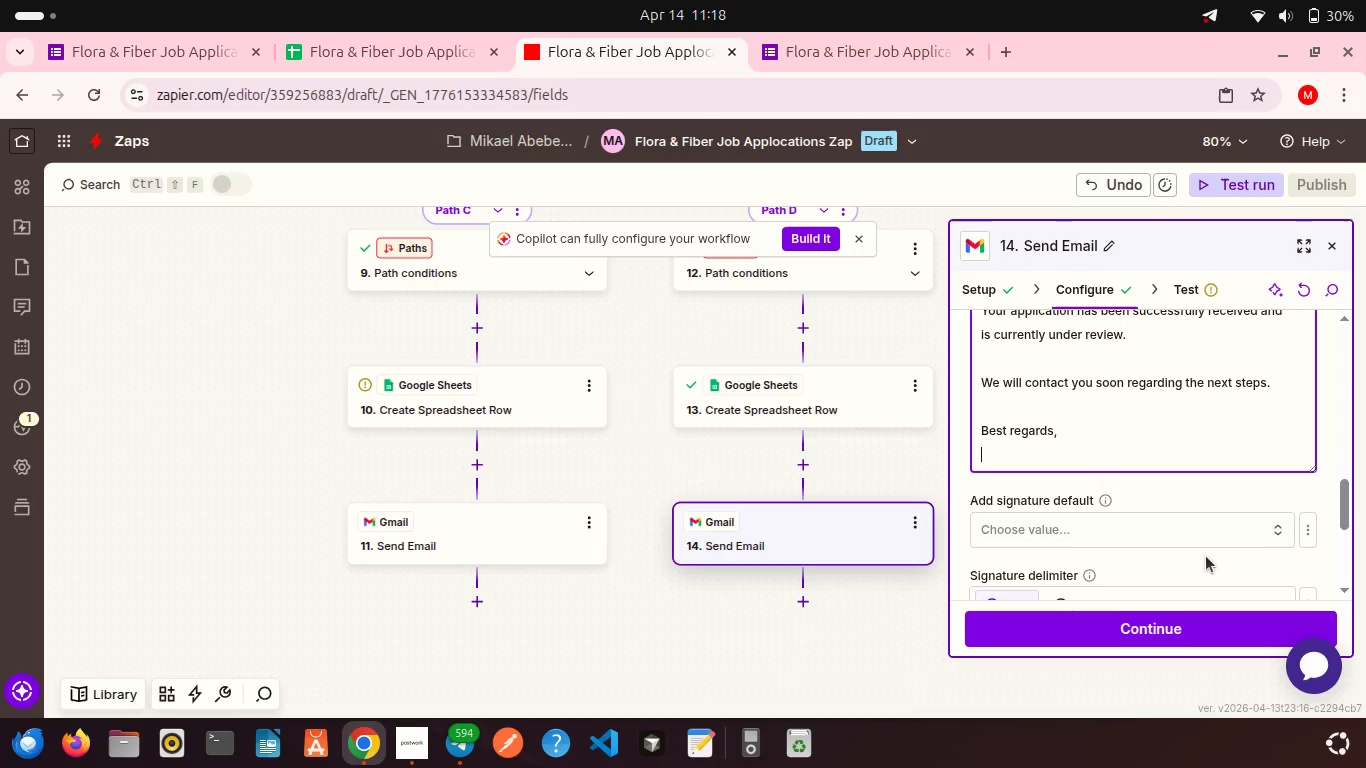 
type(Elena)
 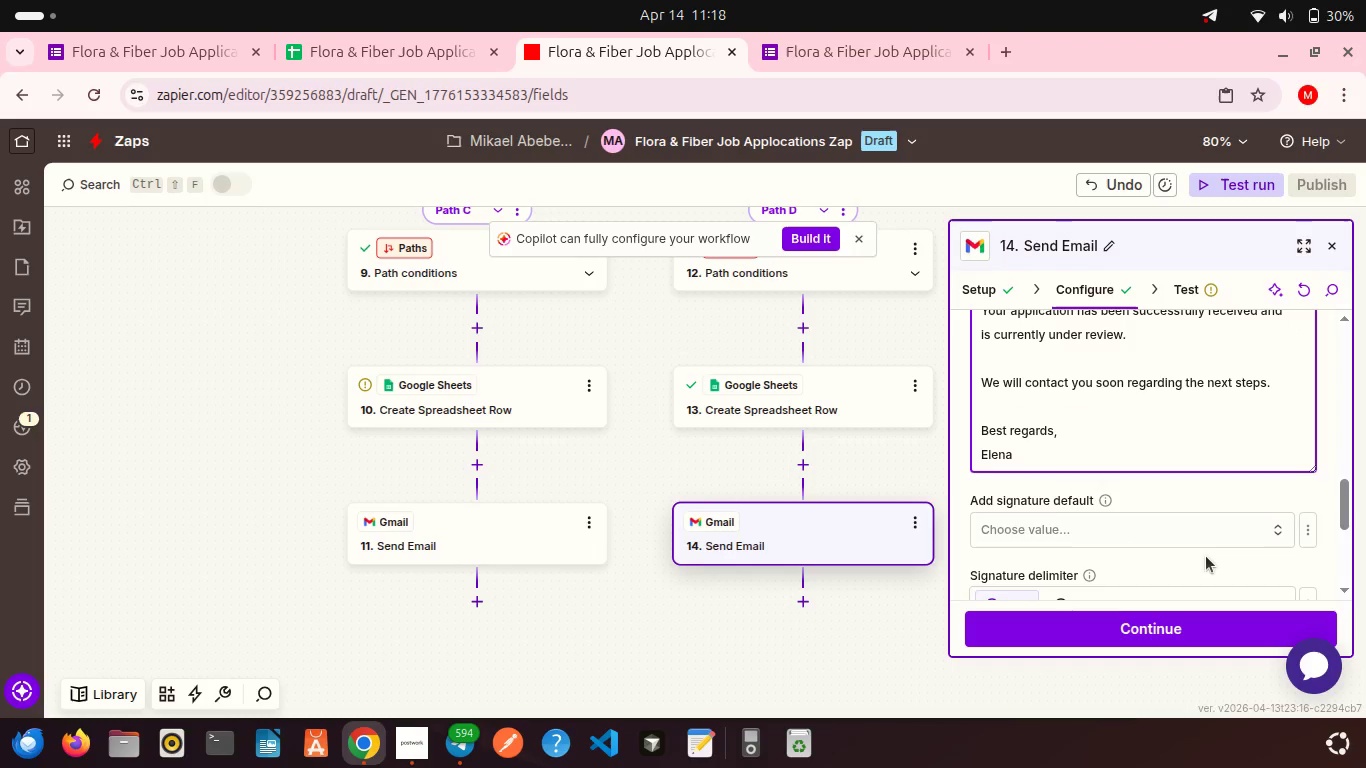 
key(Shift+Enter)
 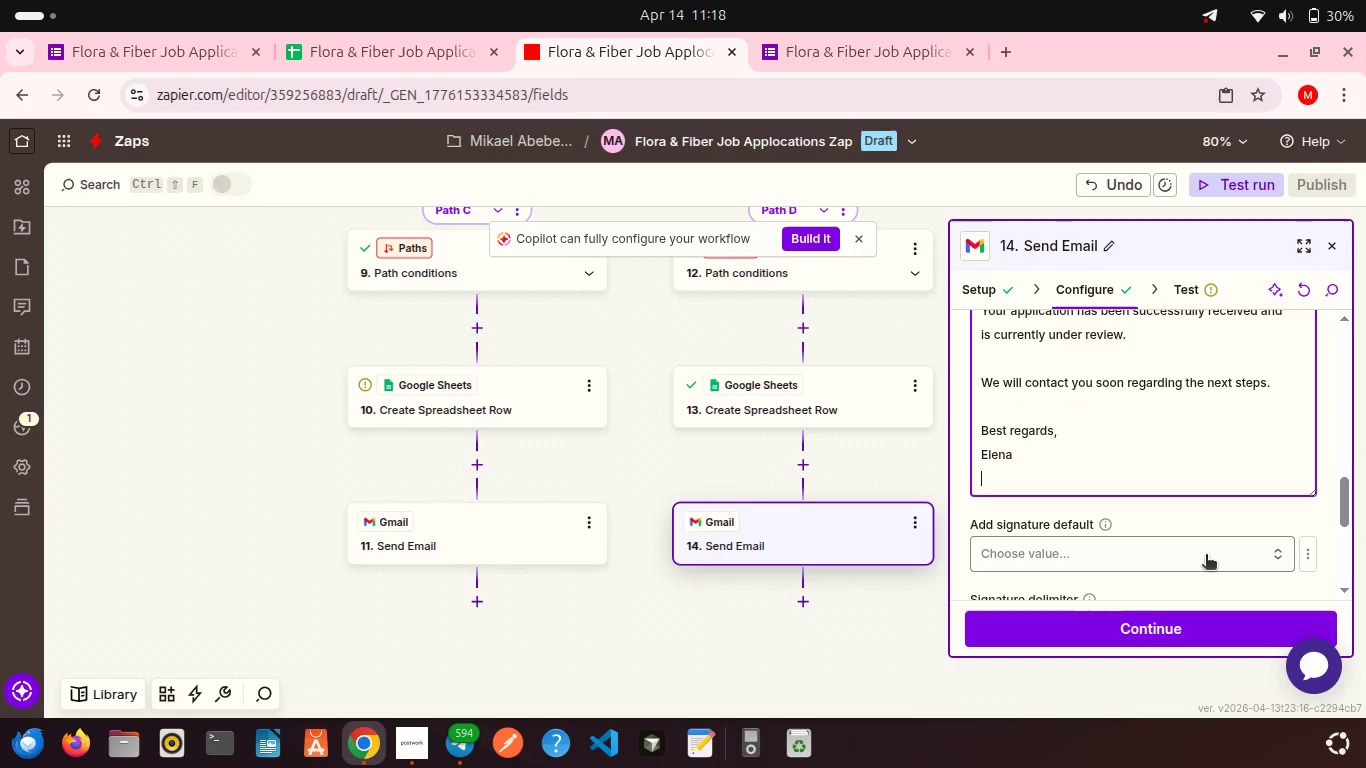 
type(HR Manager)
 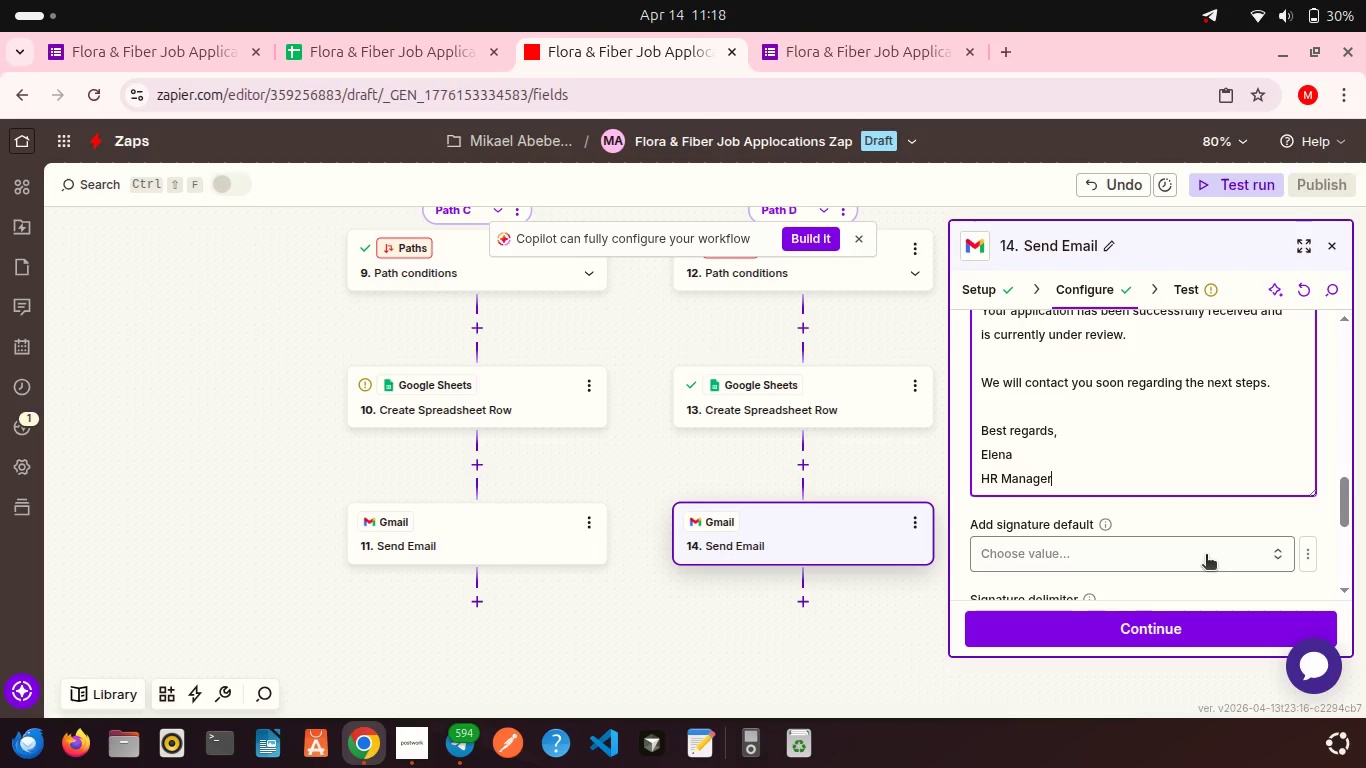 
key(Shift+Enter)
 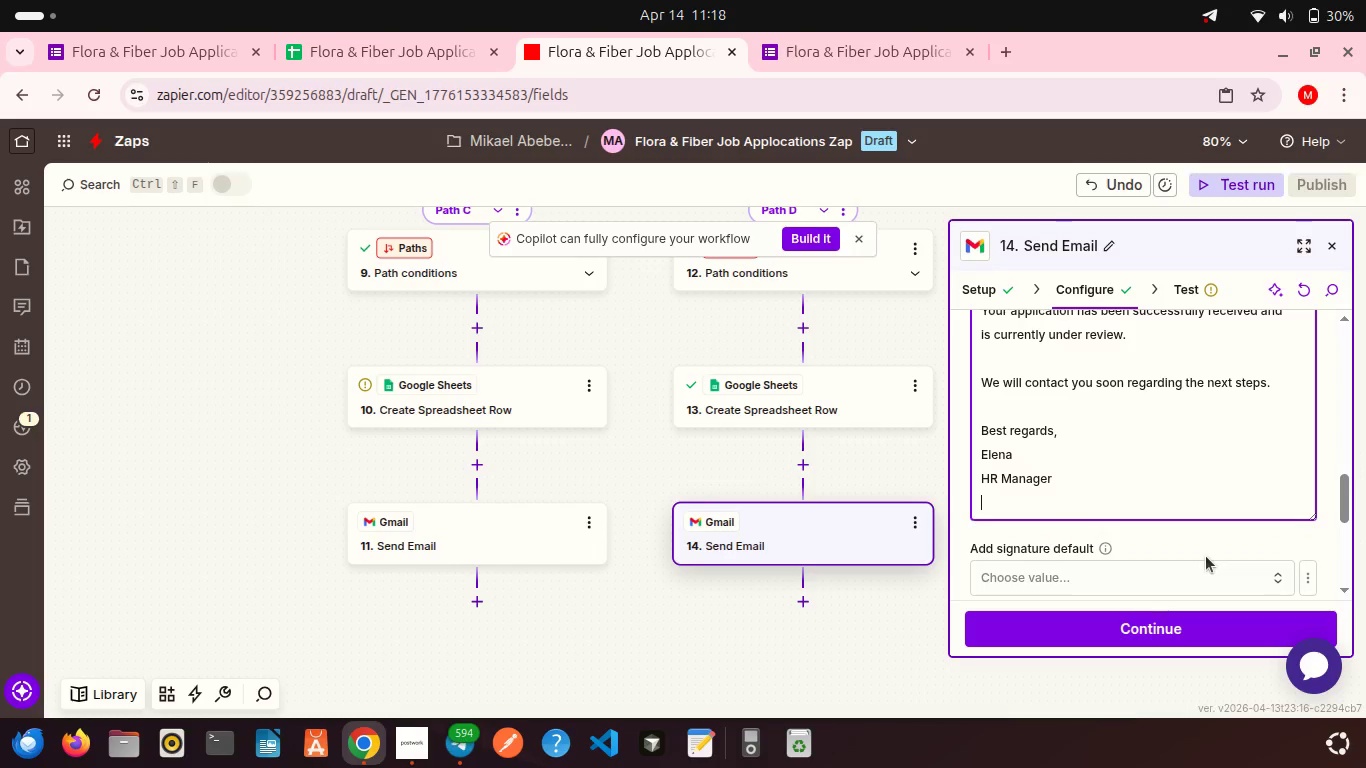 
type(Flora & Fiber)
 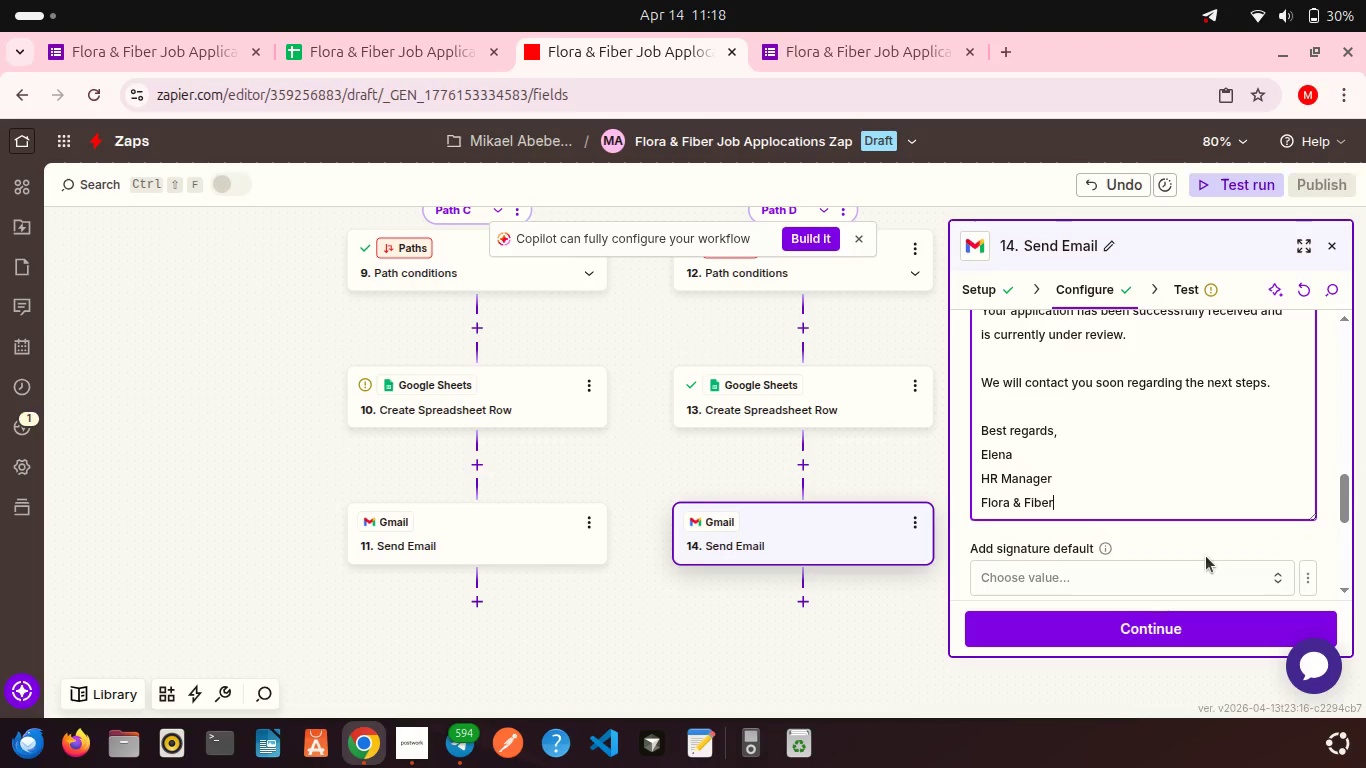 
wait(10.55)
 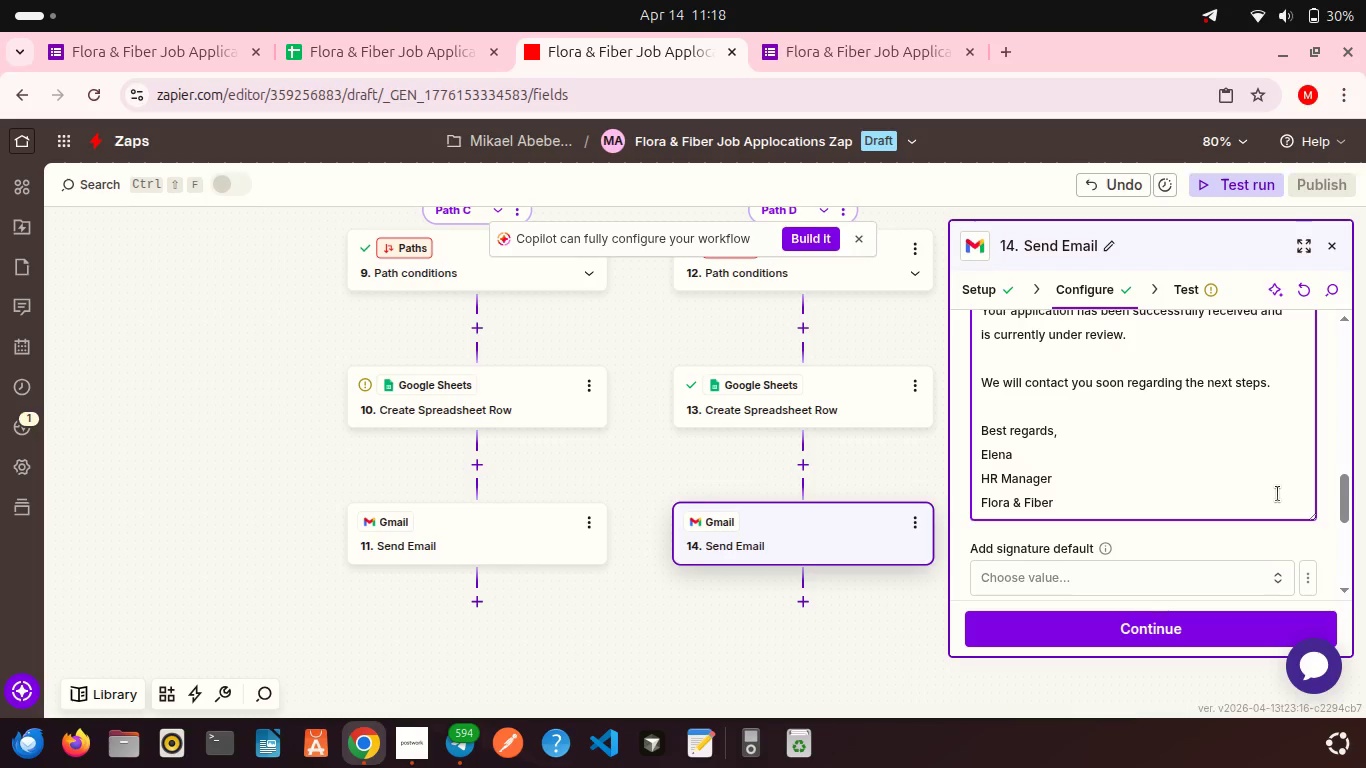 
left_click([1125, 640])
 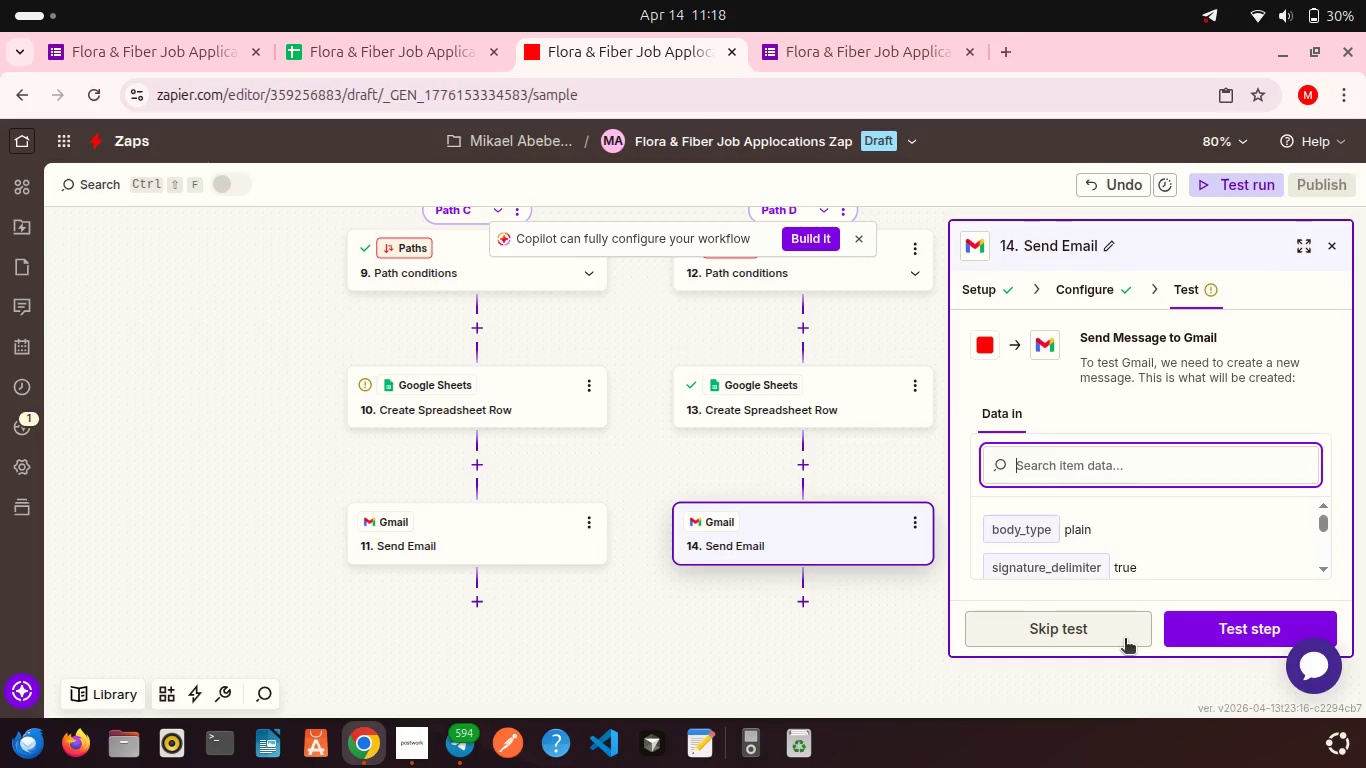 
scroll: coordinate [1169, 486], scroll_direction: down, amount: 10.0
 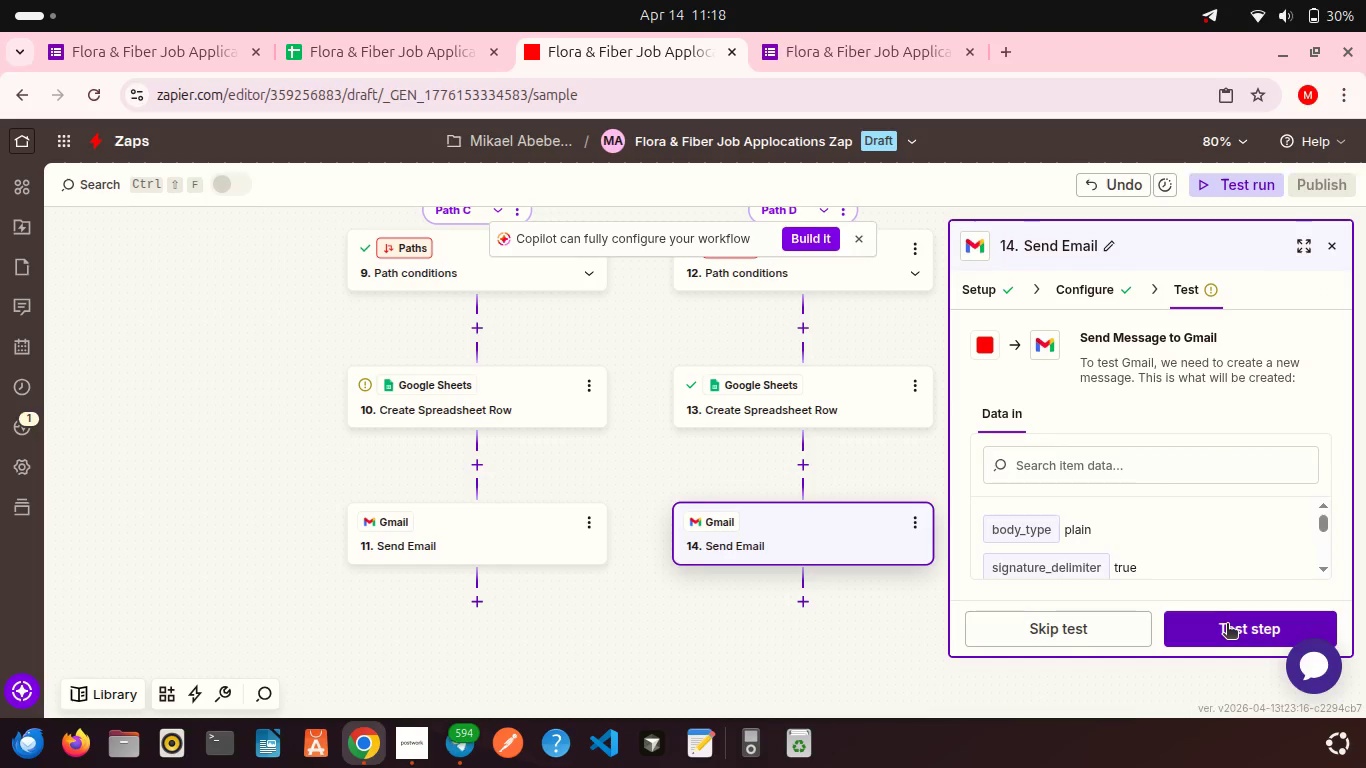 
left_click([1227, 625])
 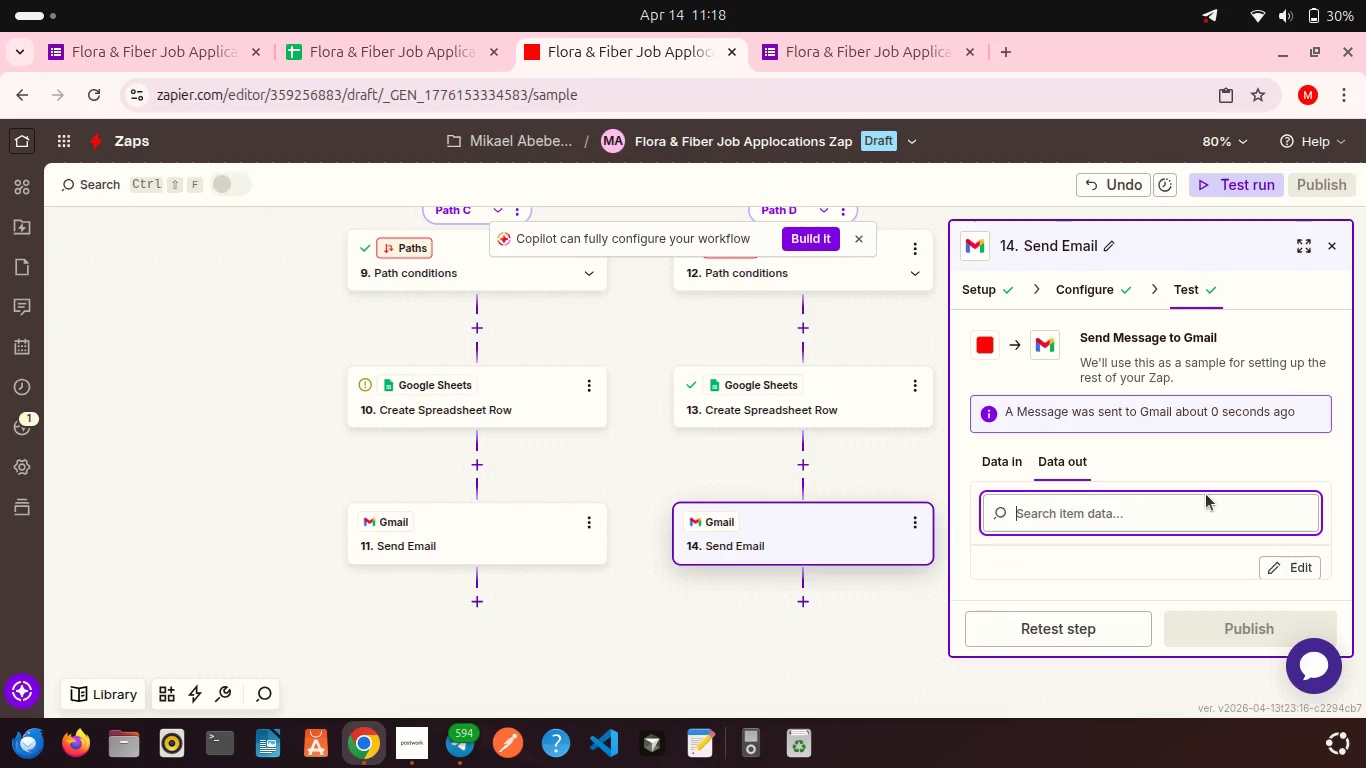 
scroll: coordinate [1152, 329], scroll_direction: up, amount: 1.0
 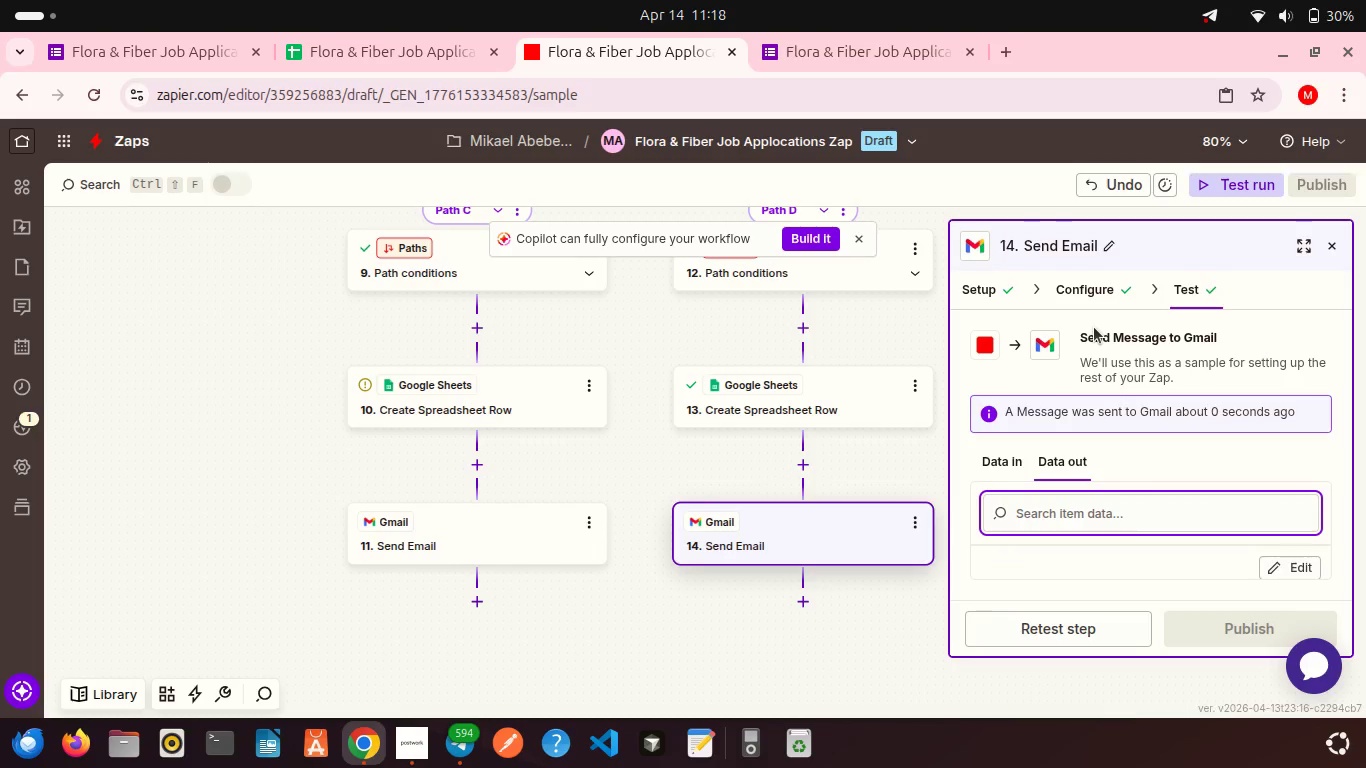 
wait(11.34)
 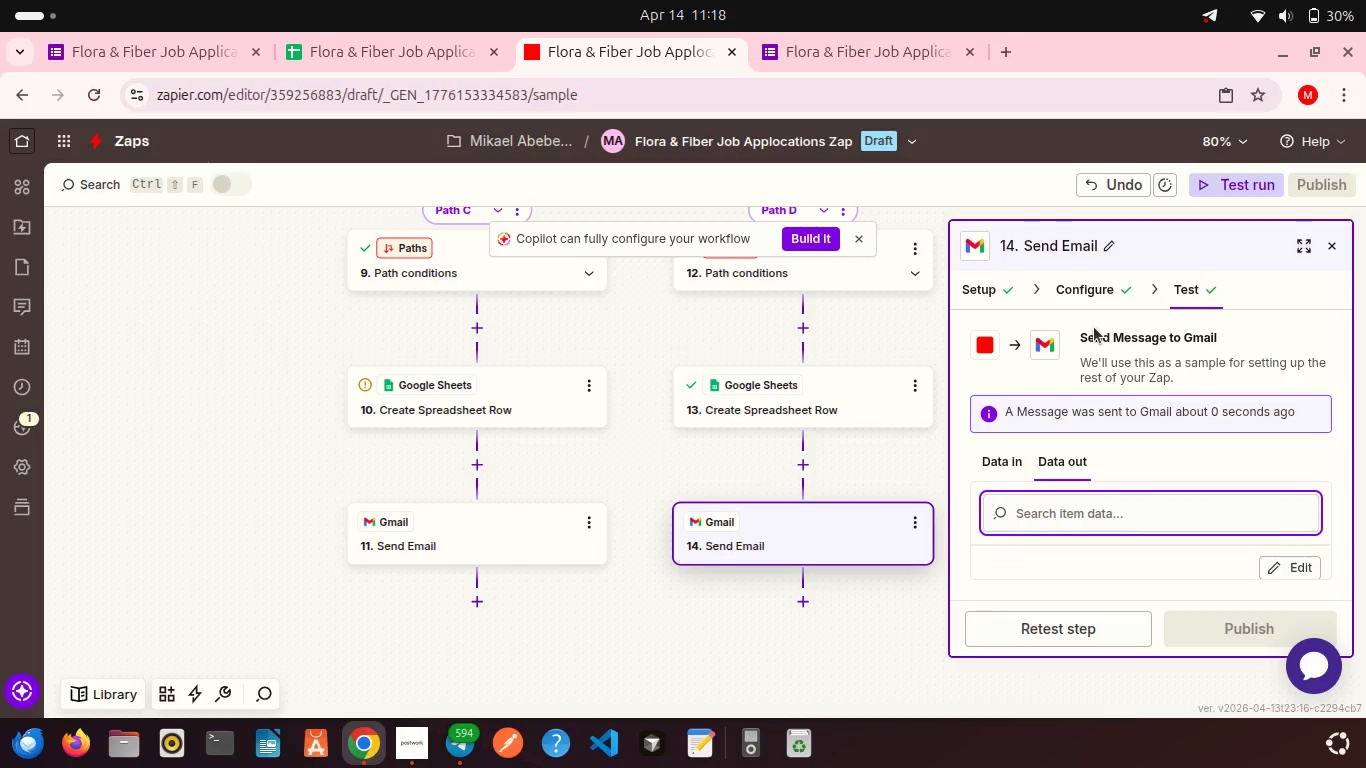 
scroll: coordinate [861, 318], scroll_direction: up, amount: 7.0
 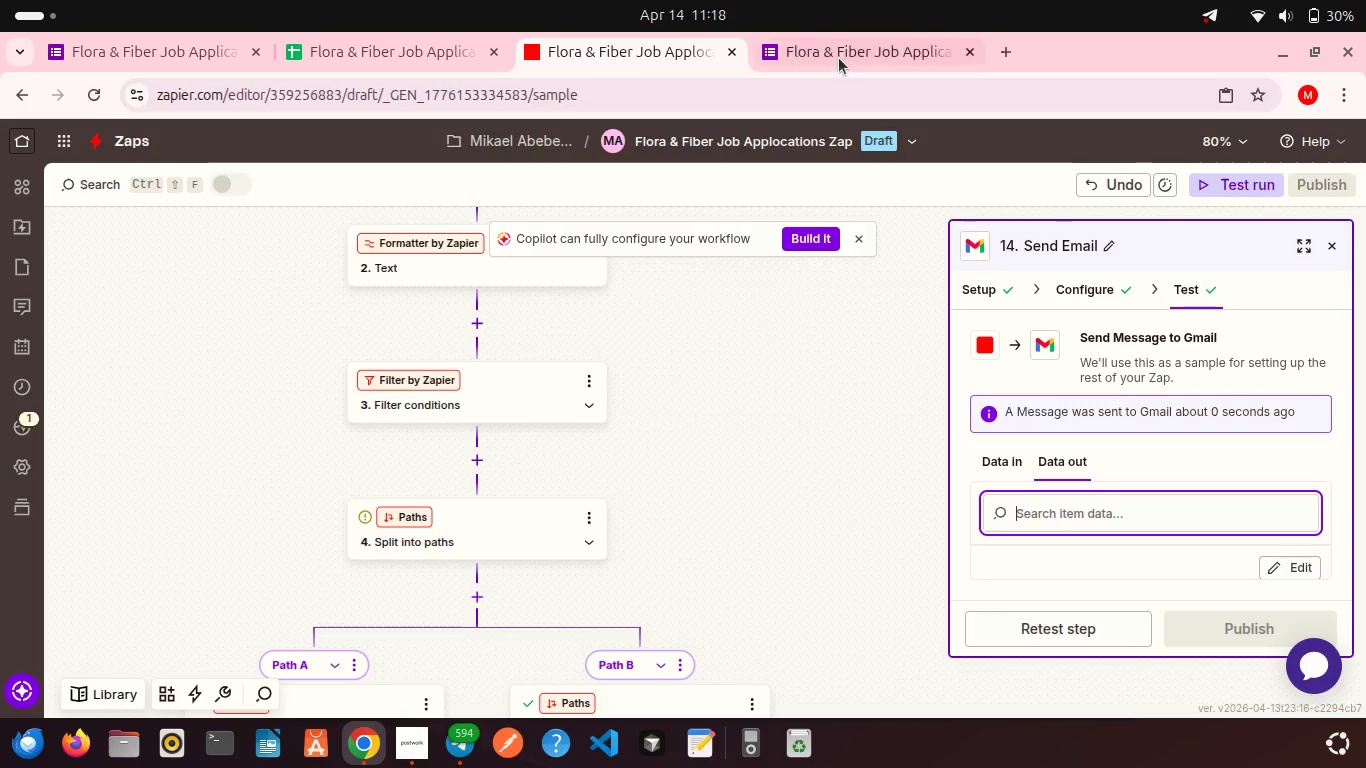 
left_click([839, 58])
 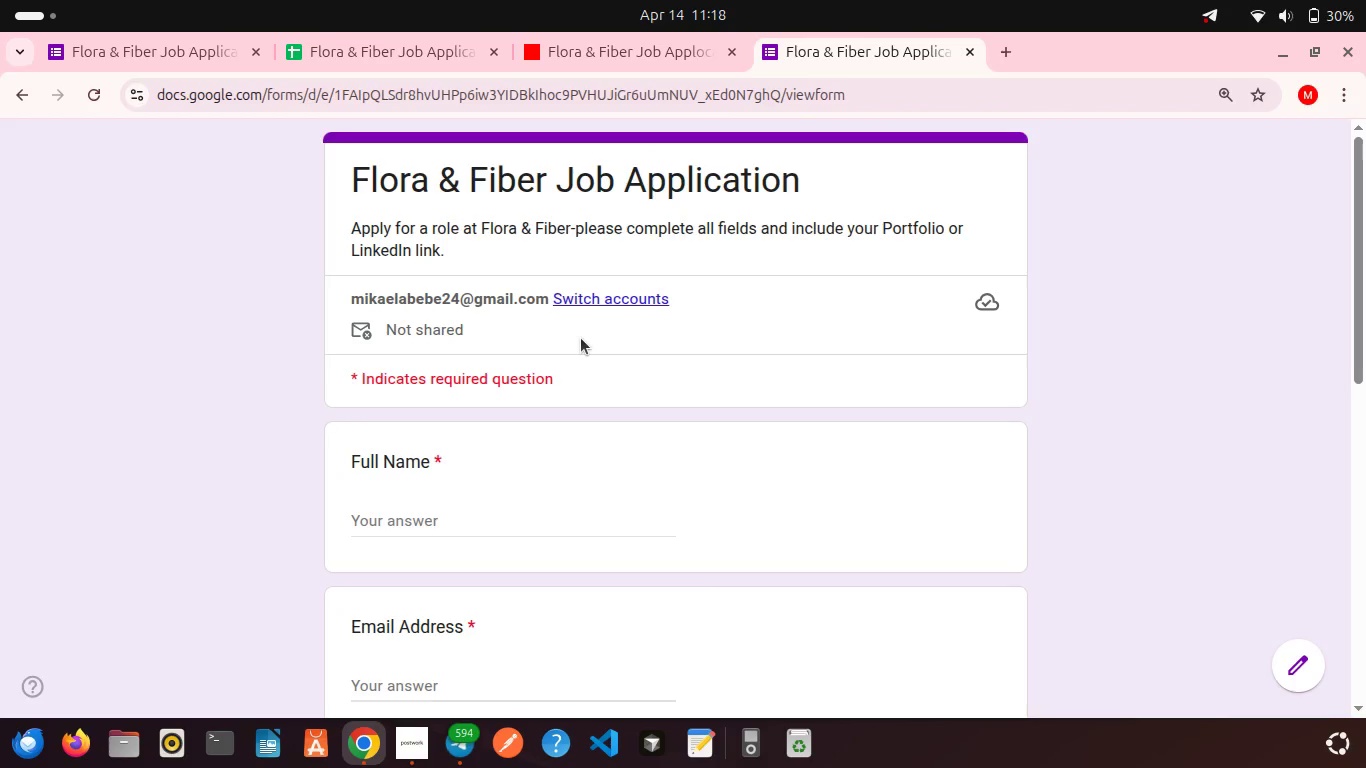 
scroll: coordinate [581, 338], scroll_direction: down, amount: 9.0
 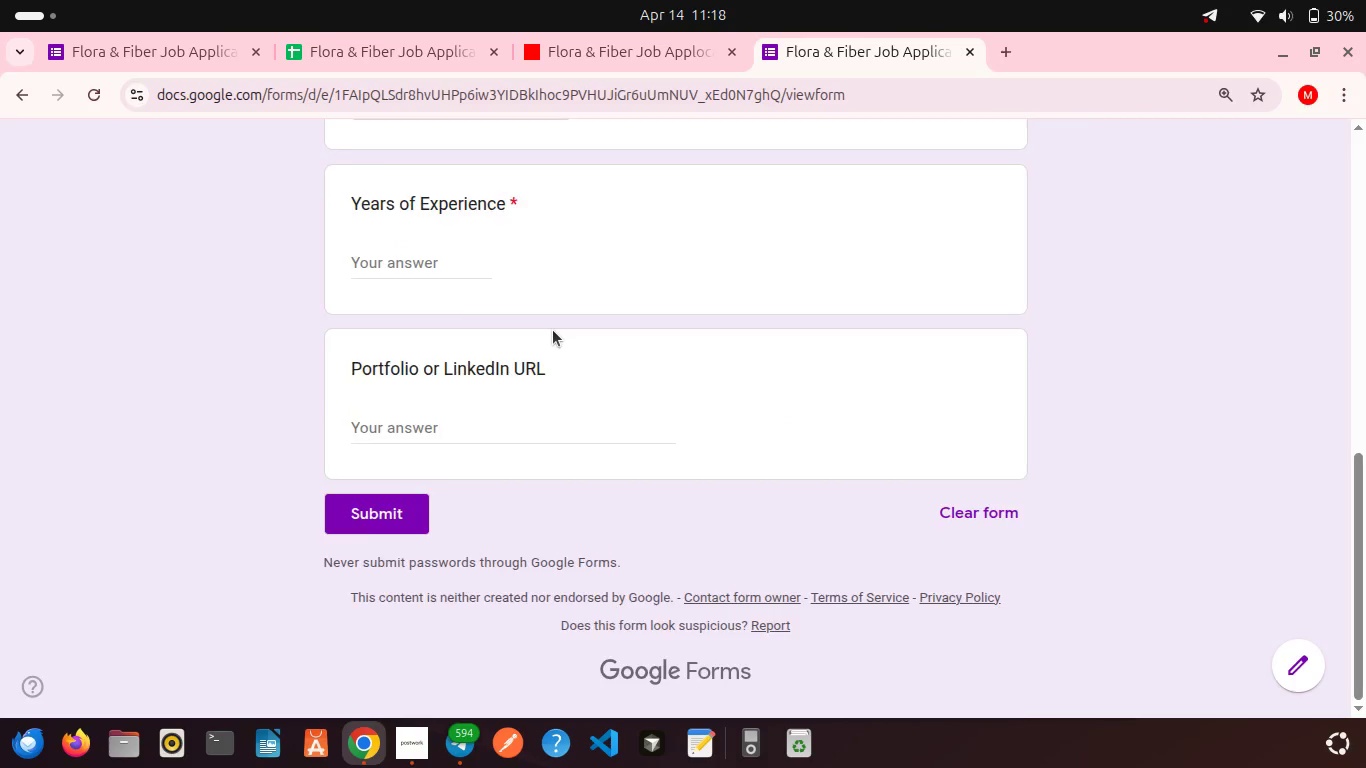 
scroll: coordinate [553, 330], scroll_direction: up, amount: 8.0
 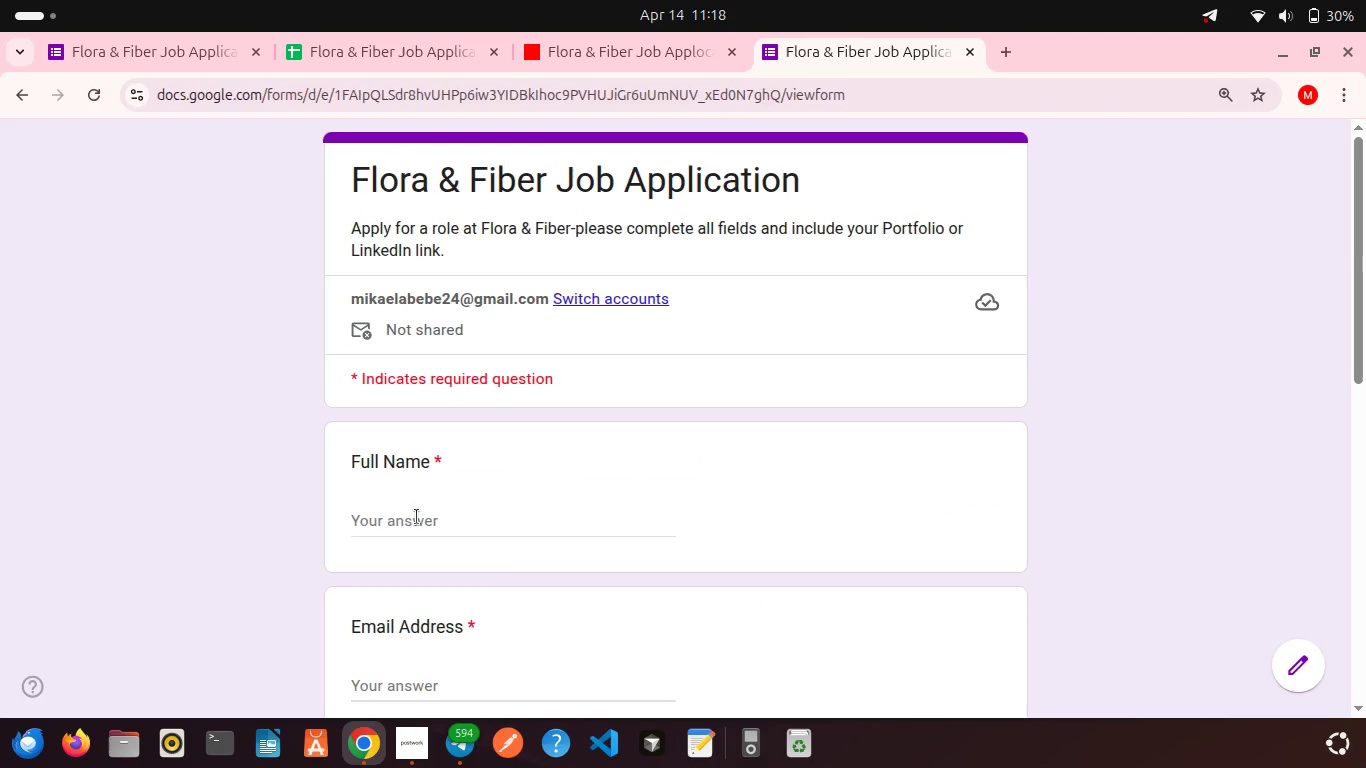 
left_click([417, 517])
 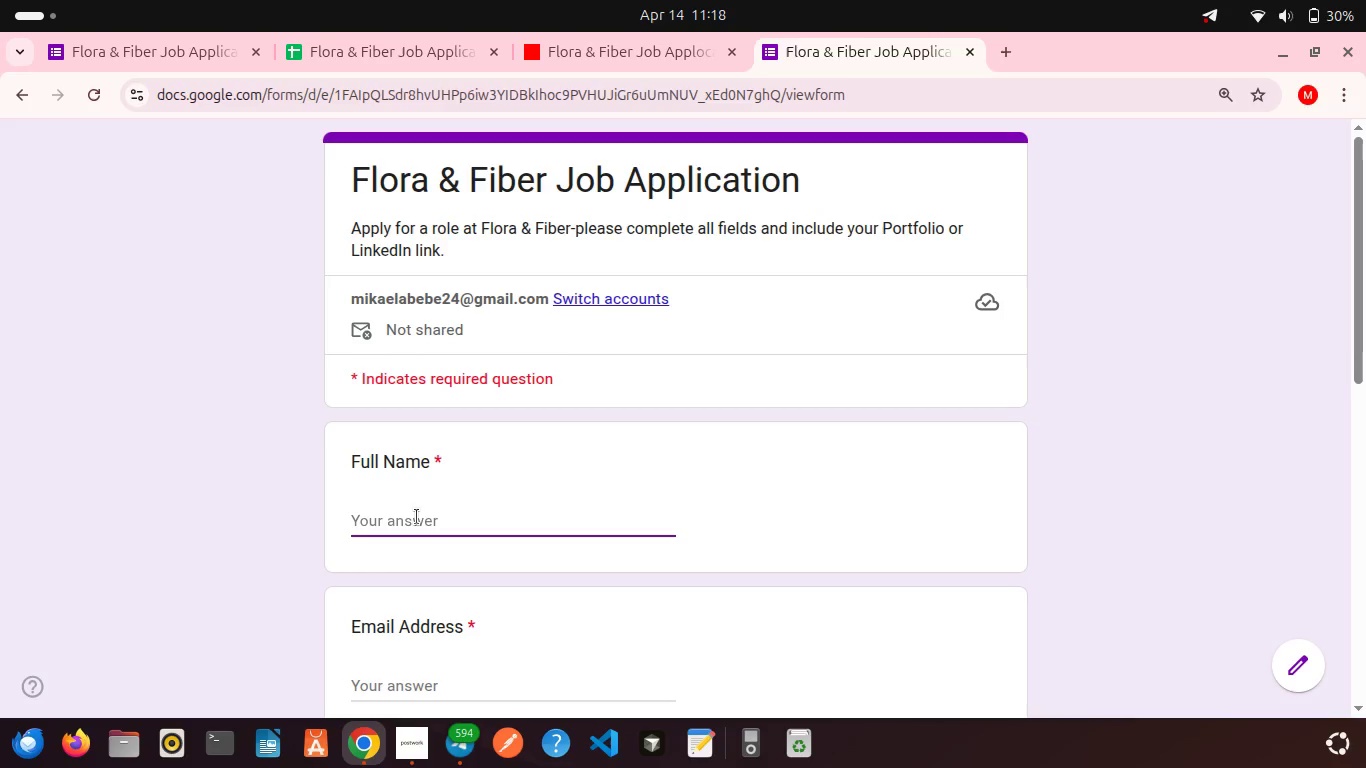 
type(Yosef Abawa)
 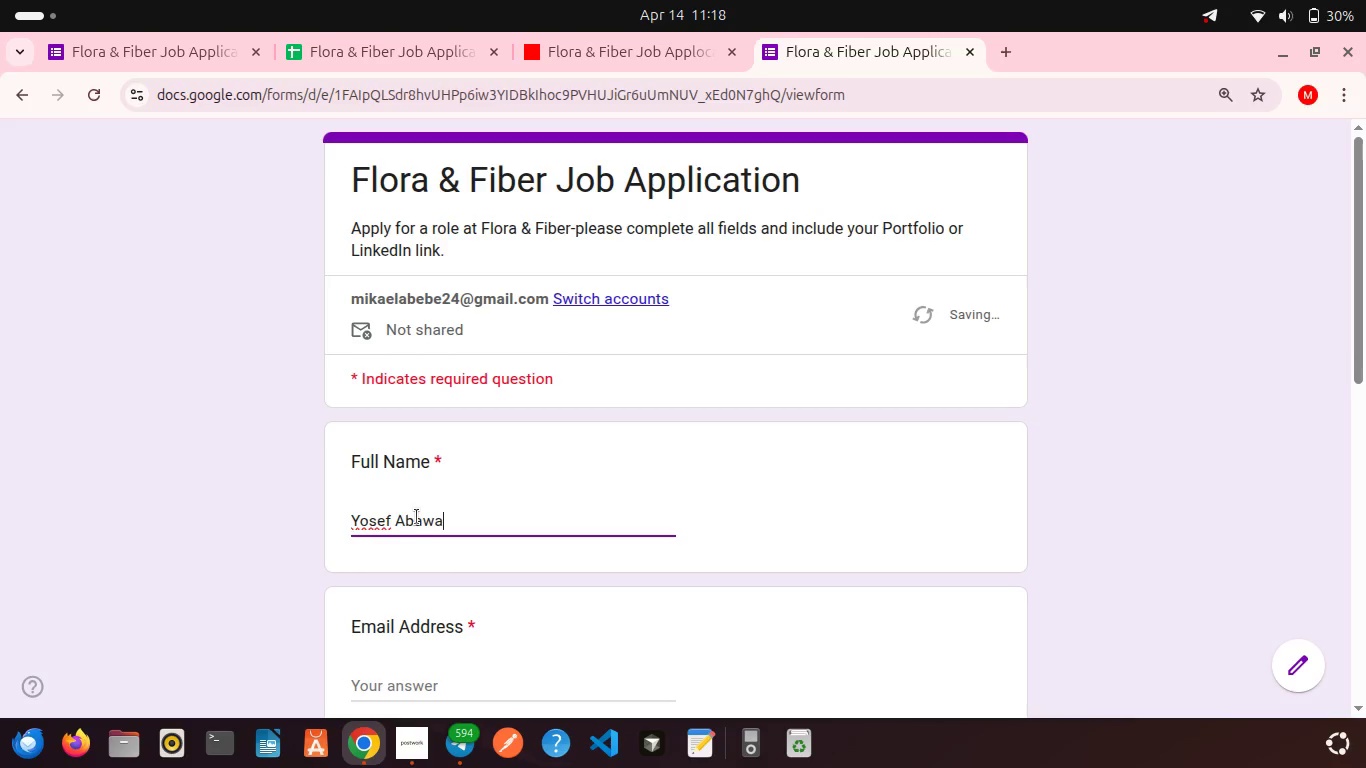 
left_click([413, 535])
 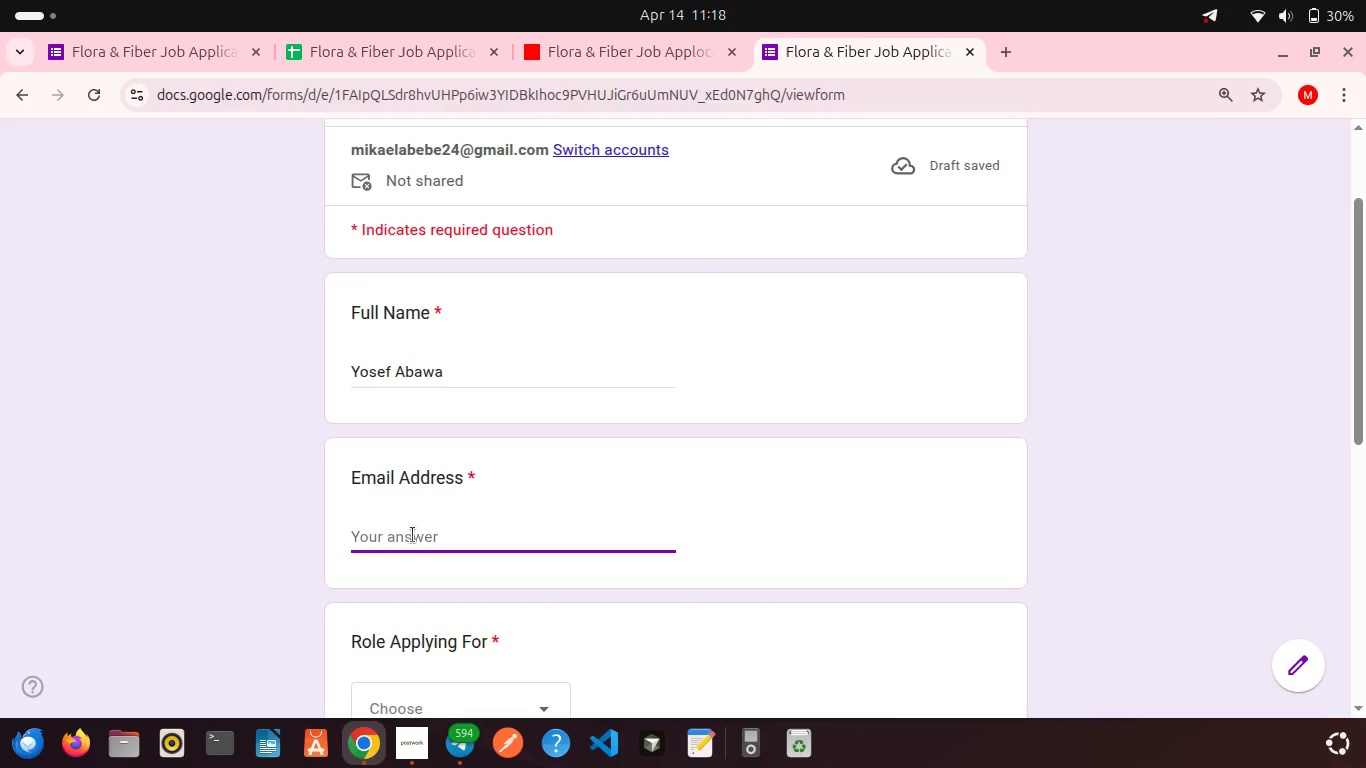 
type(tewodrosms@gmail.com)
 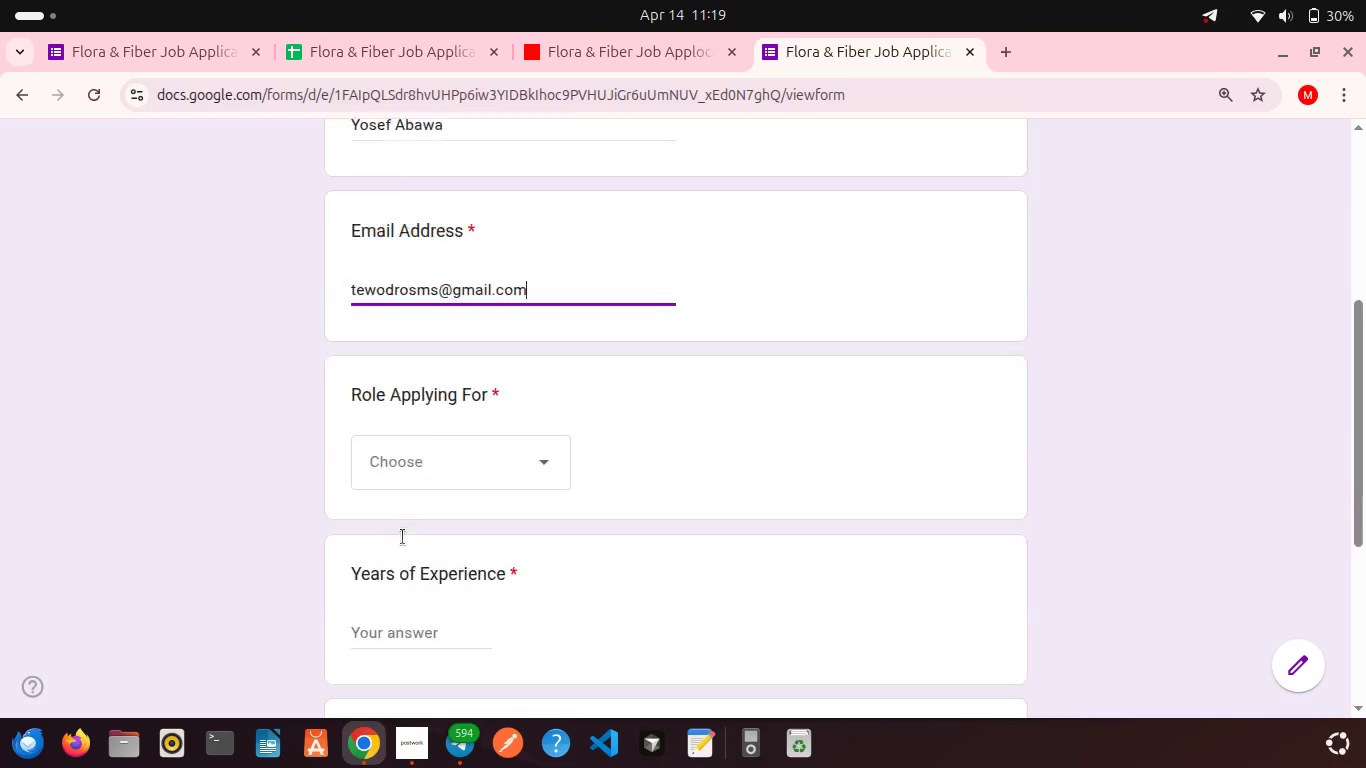 
scroll: coordinate [403, 537], scroll_direction: down, amount: 9.0
 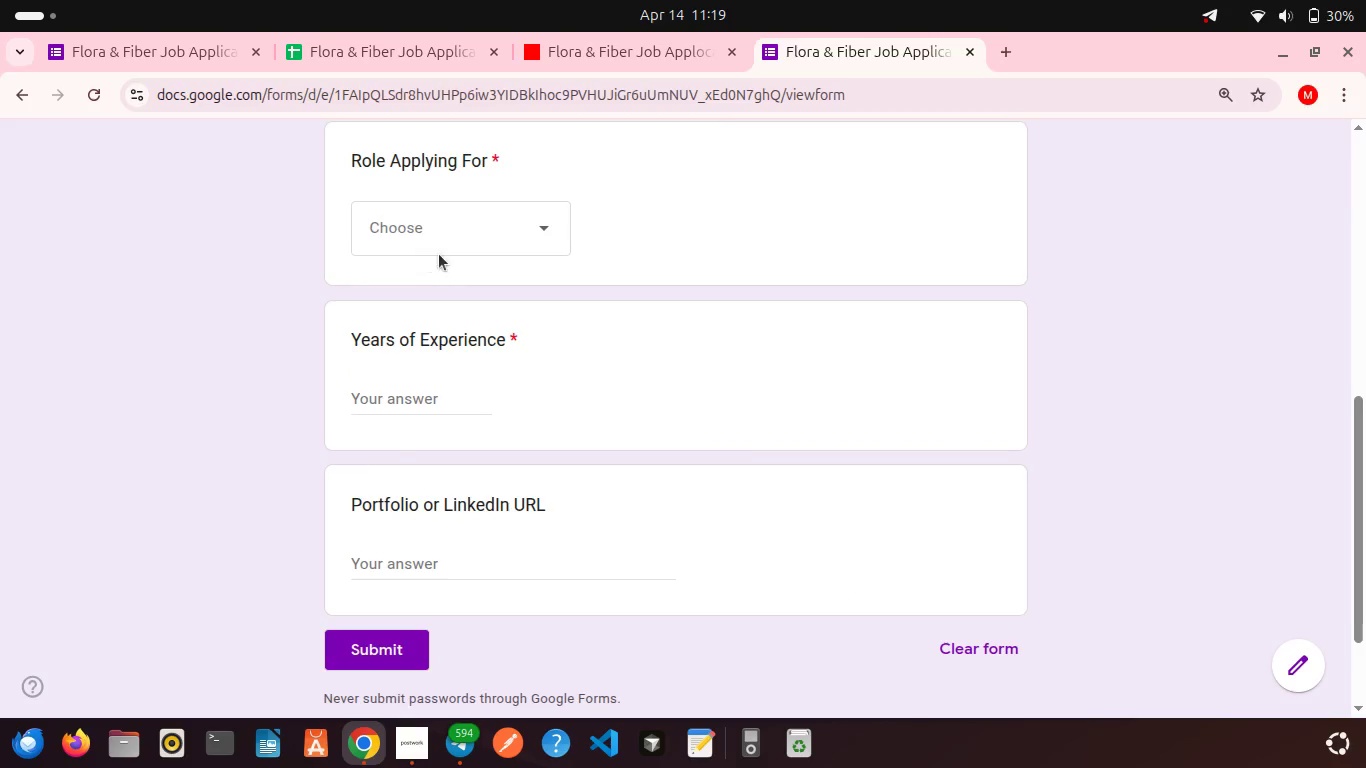 
left_click([448, 240])
 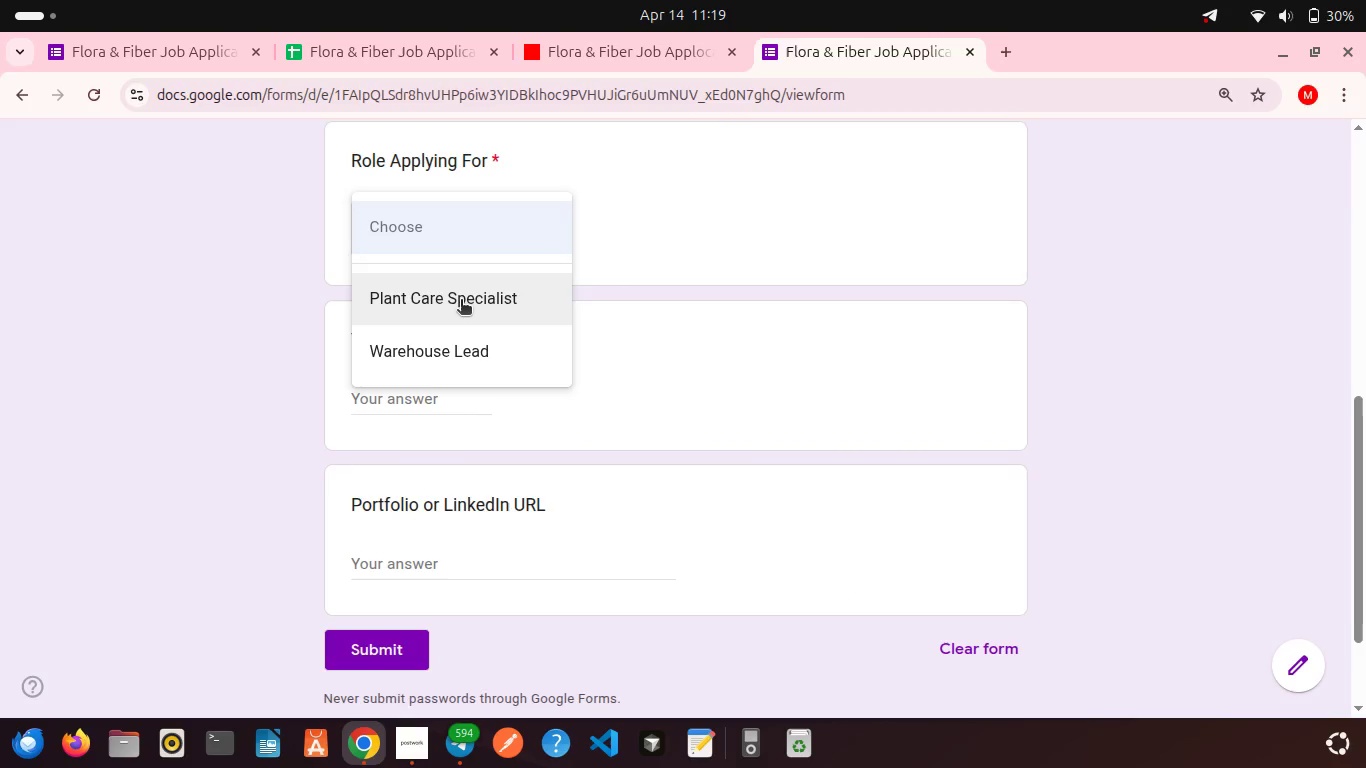 
left_click([461, 301])
 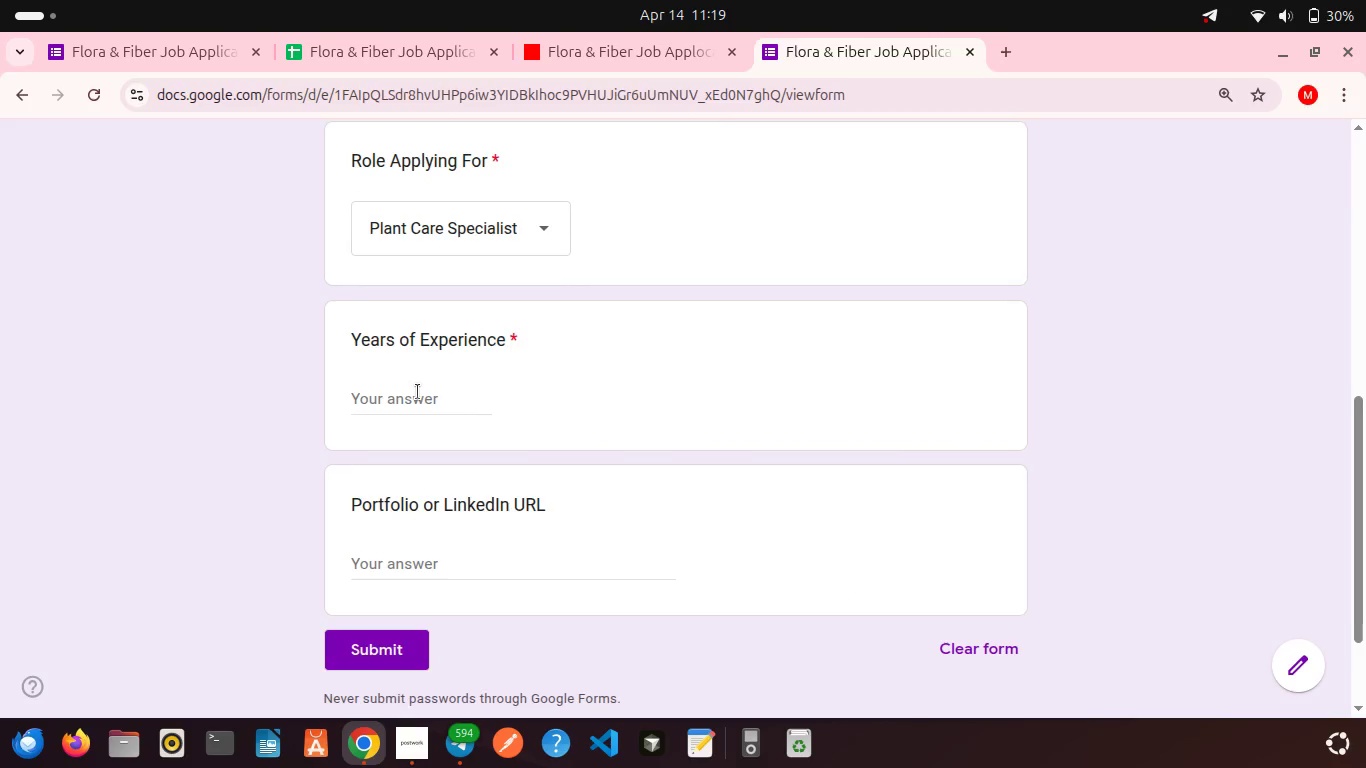 
left_click([418, 392])
 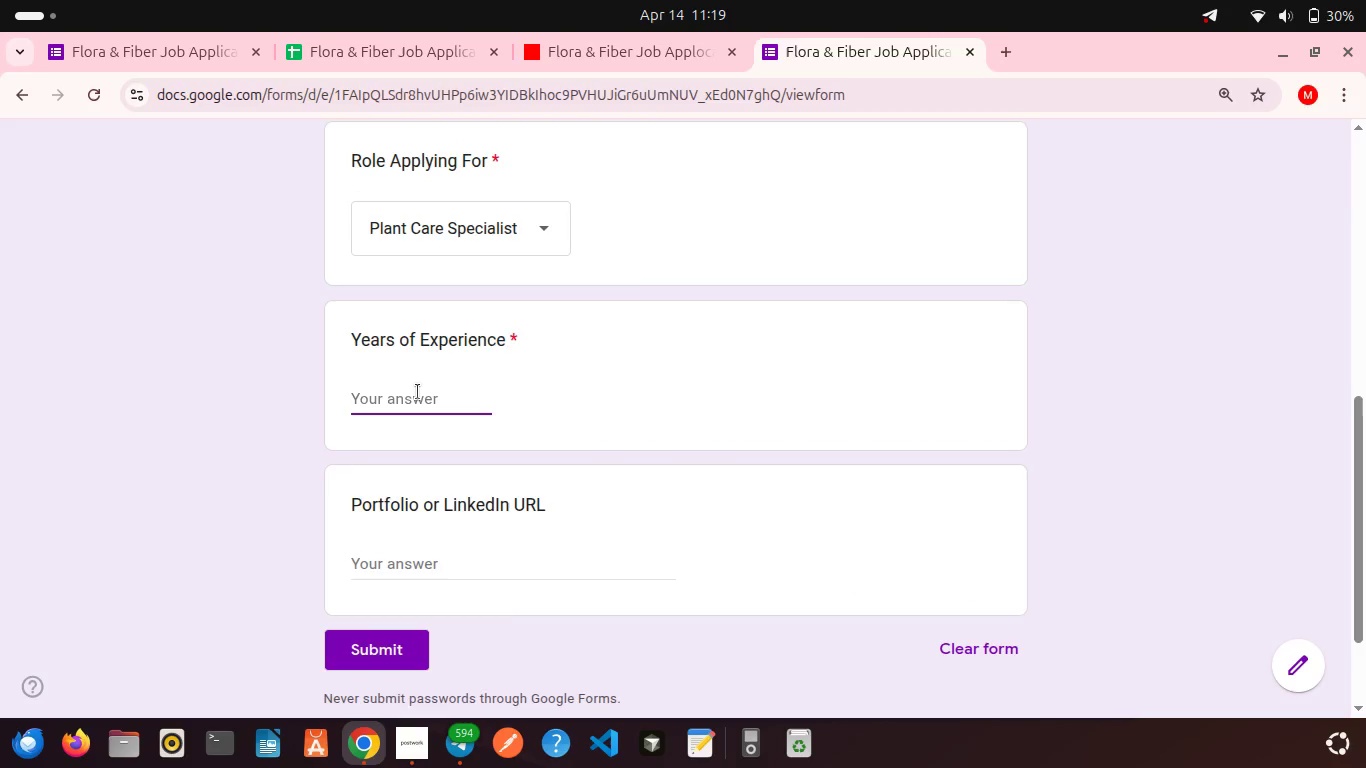 
key(2)
 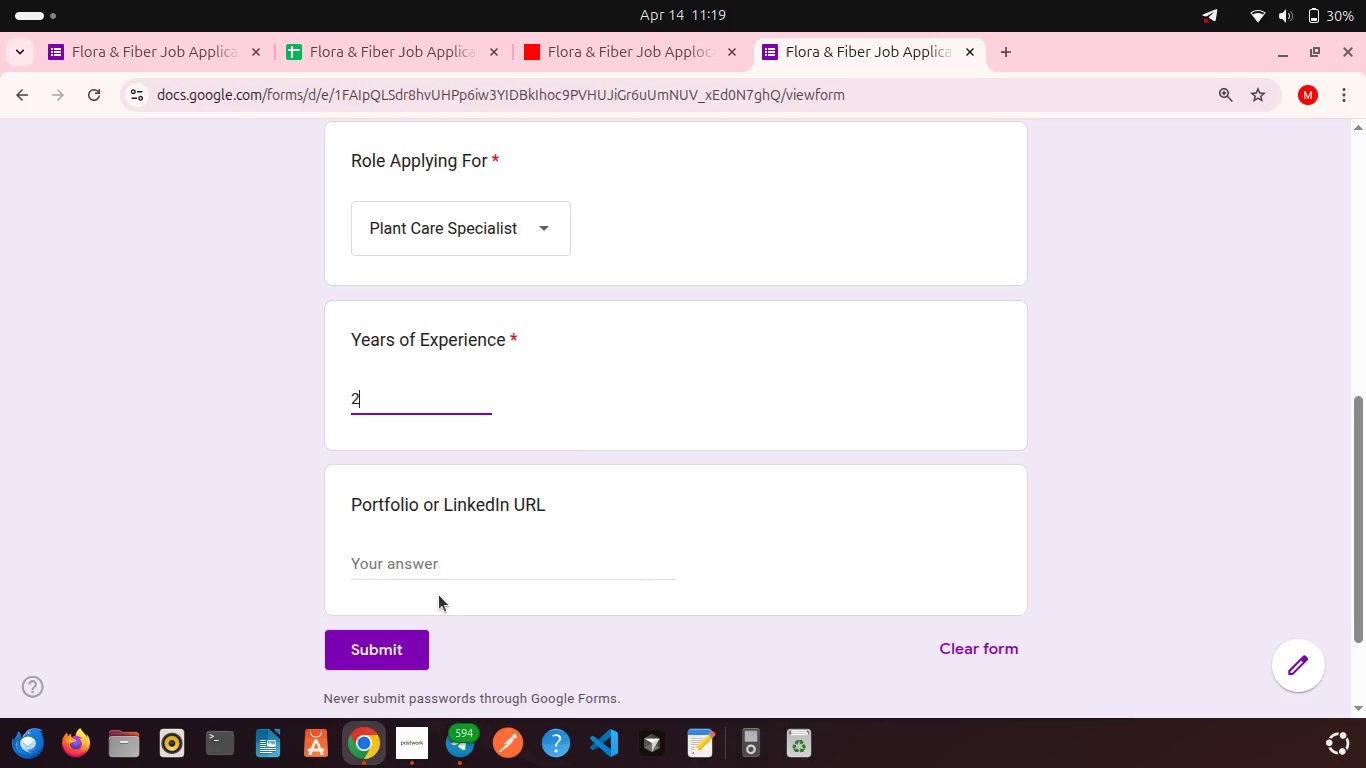 
left_click([415, 570])
 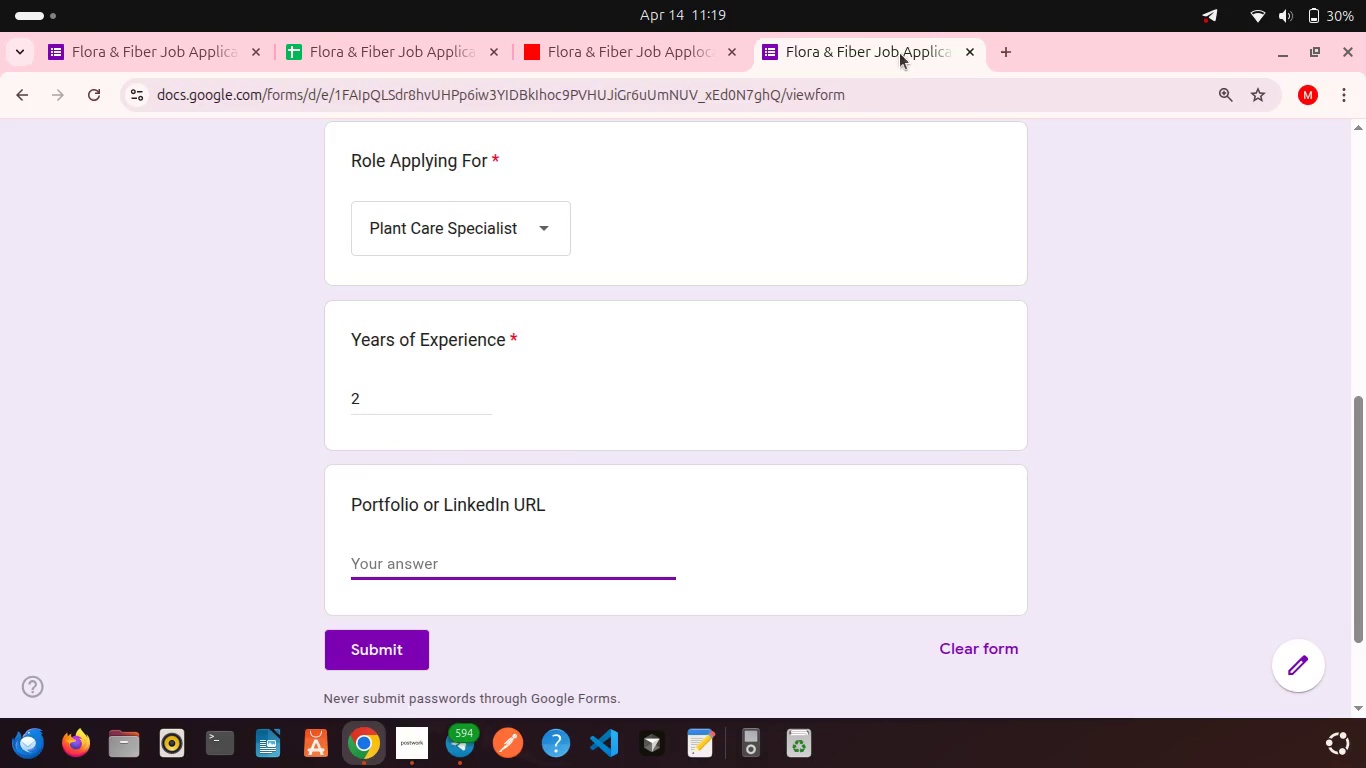 
left_click([1008, 39])
 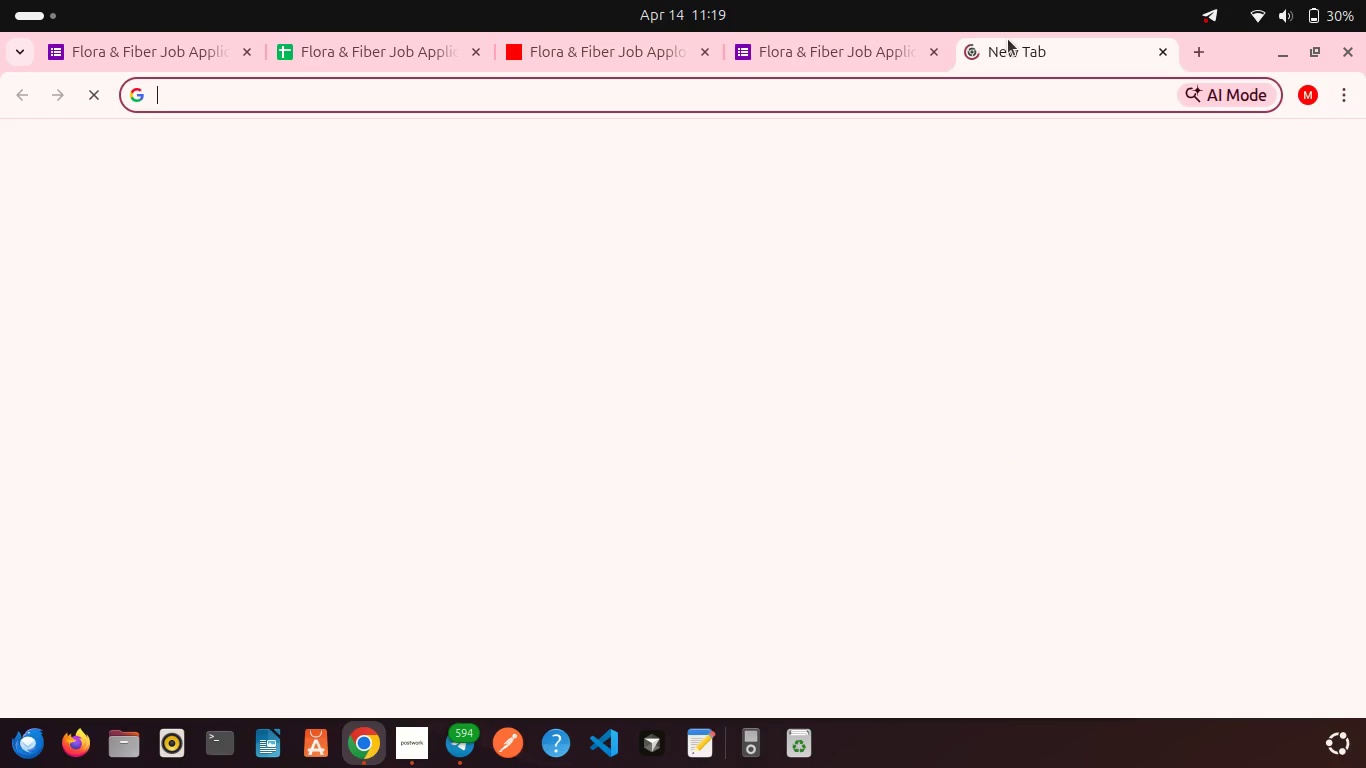 
type(tewodros)
 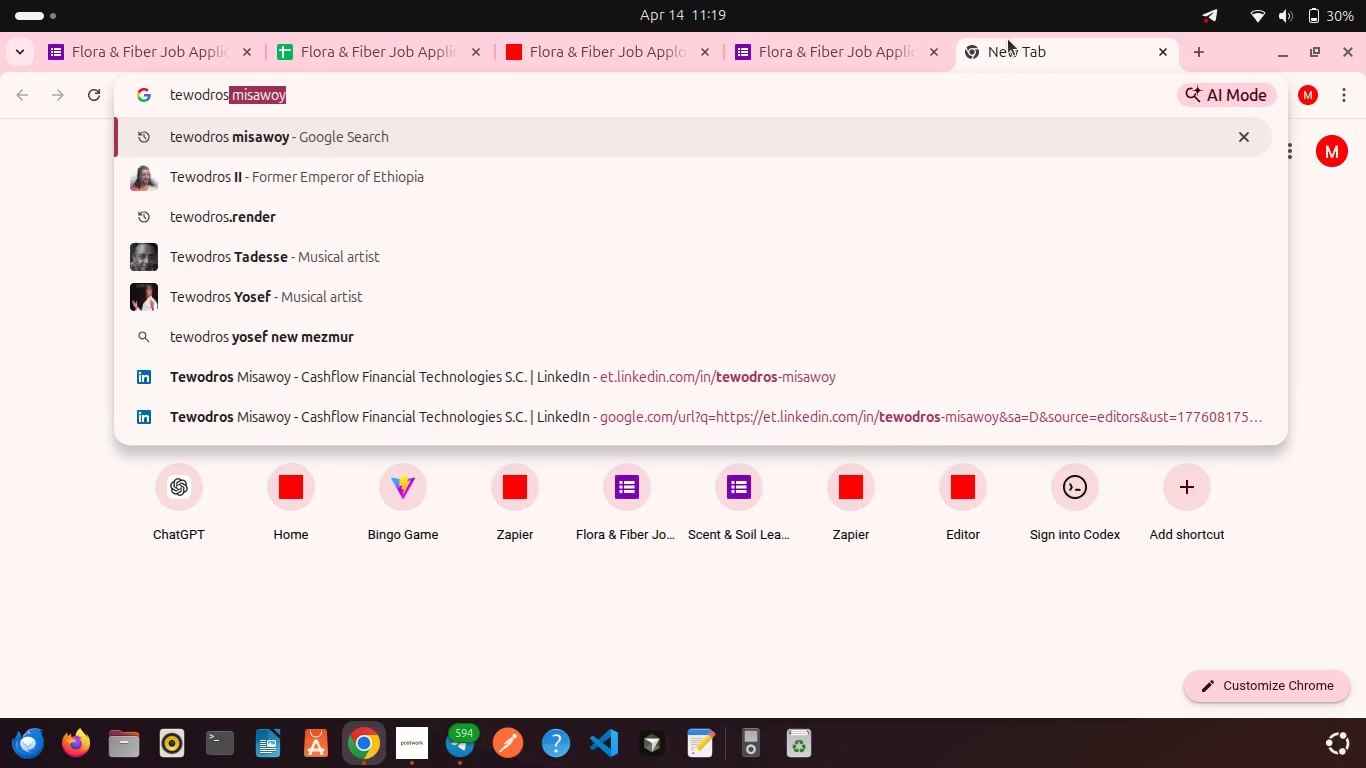 
key(ArrowRight)
 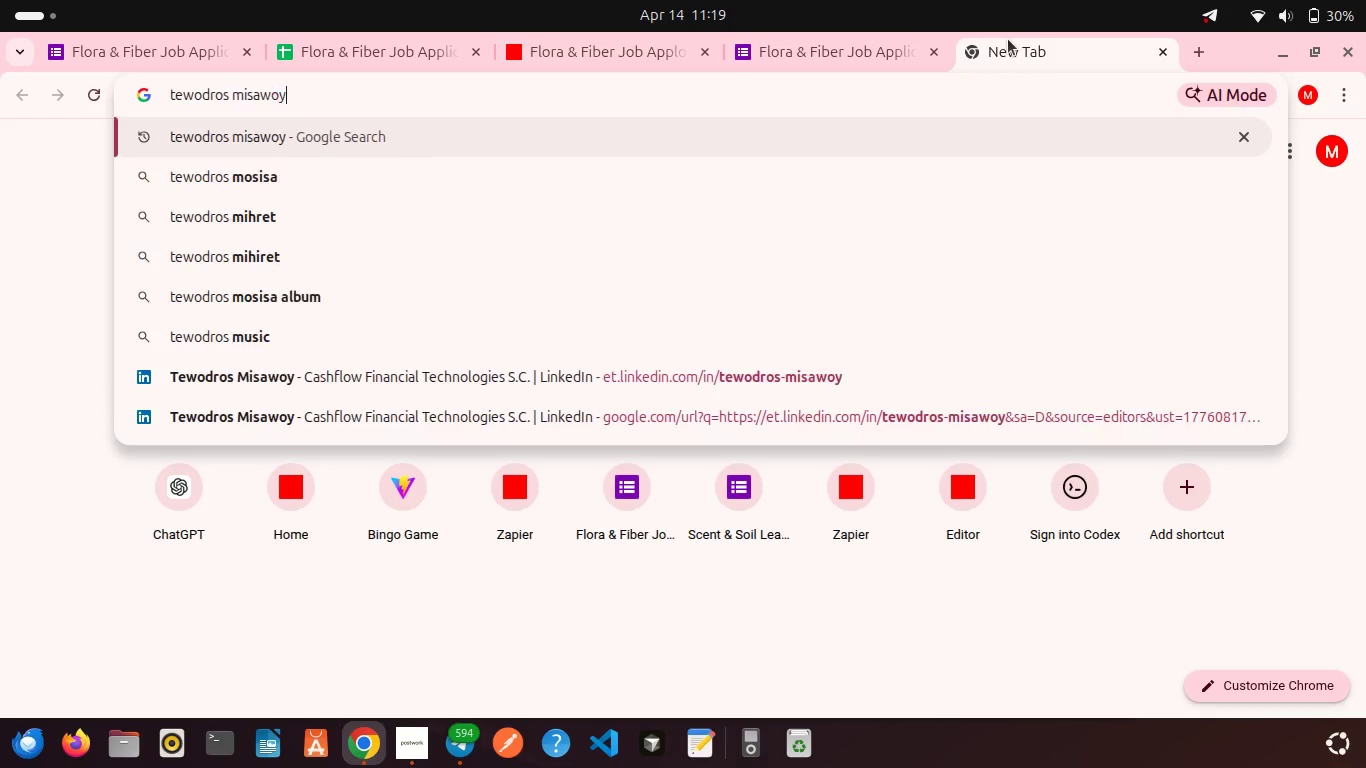 
key(Enter)
 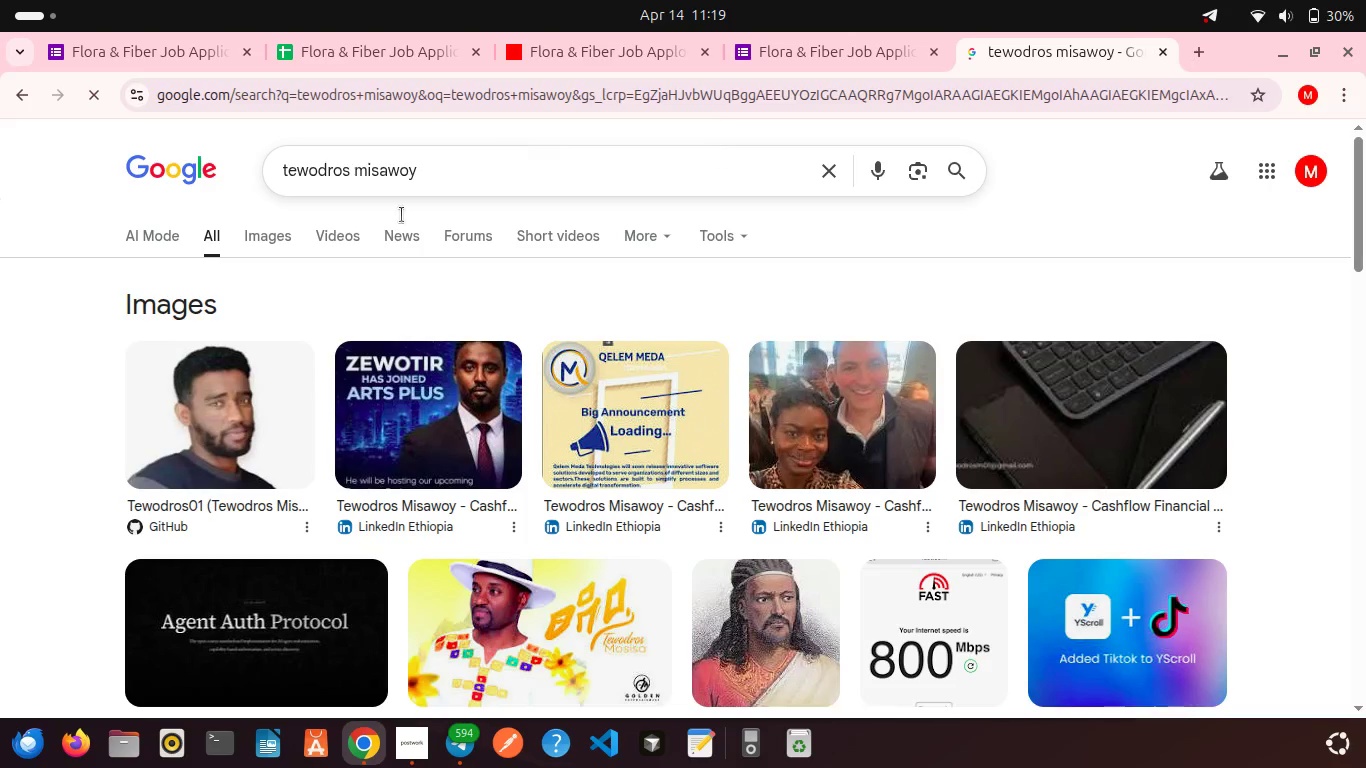 
scroll: coordinate [386, 228], scroll_direction: down, amount: 3.0
 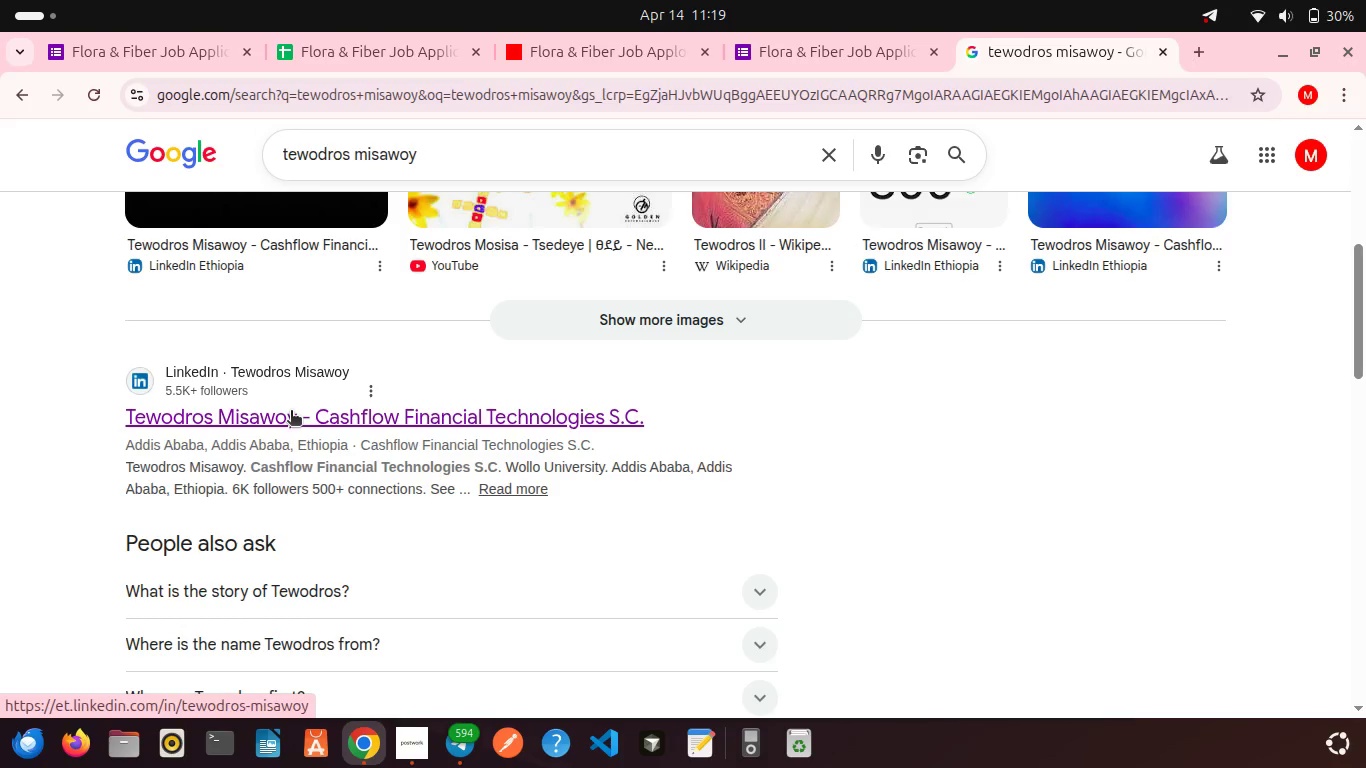 
left_click([291, 412])
 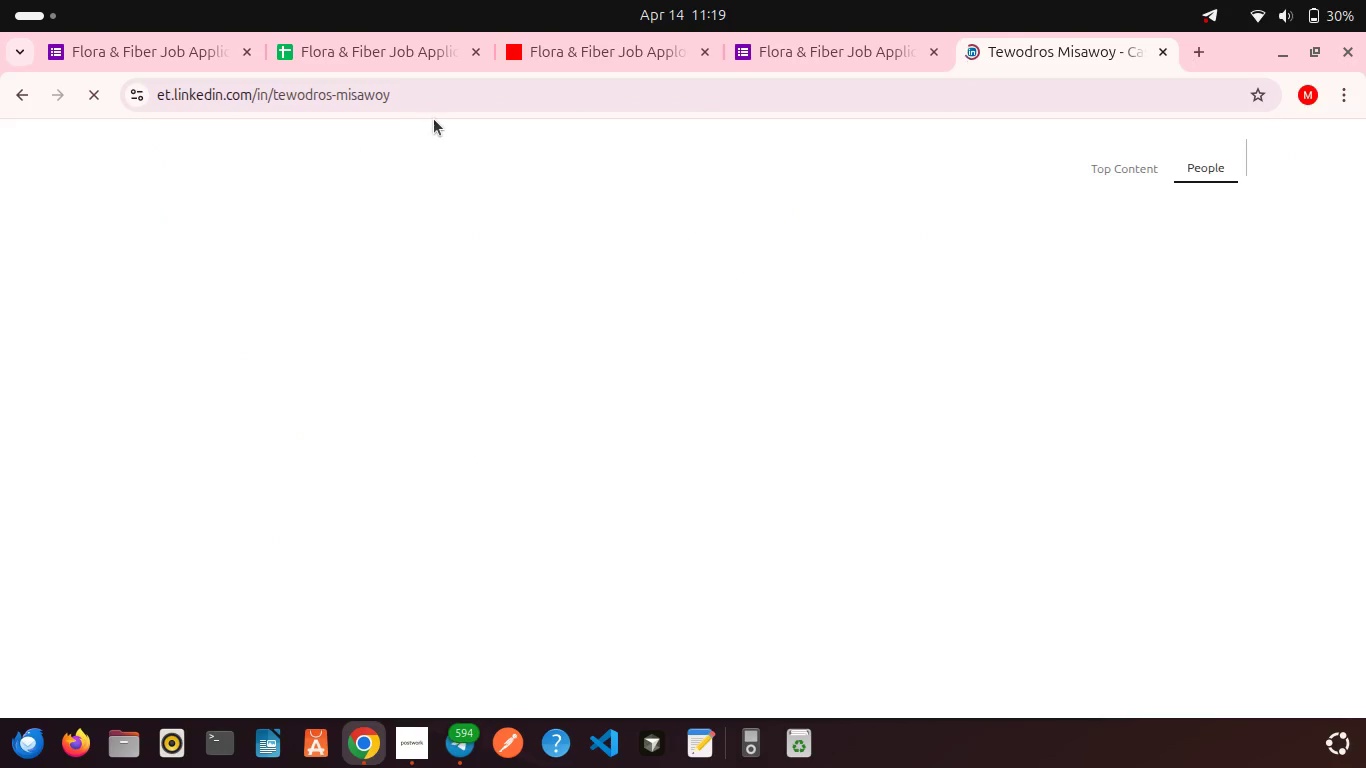 
left_click([415, 106])
 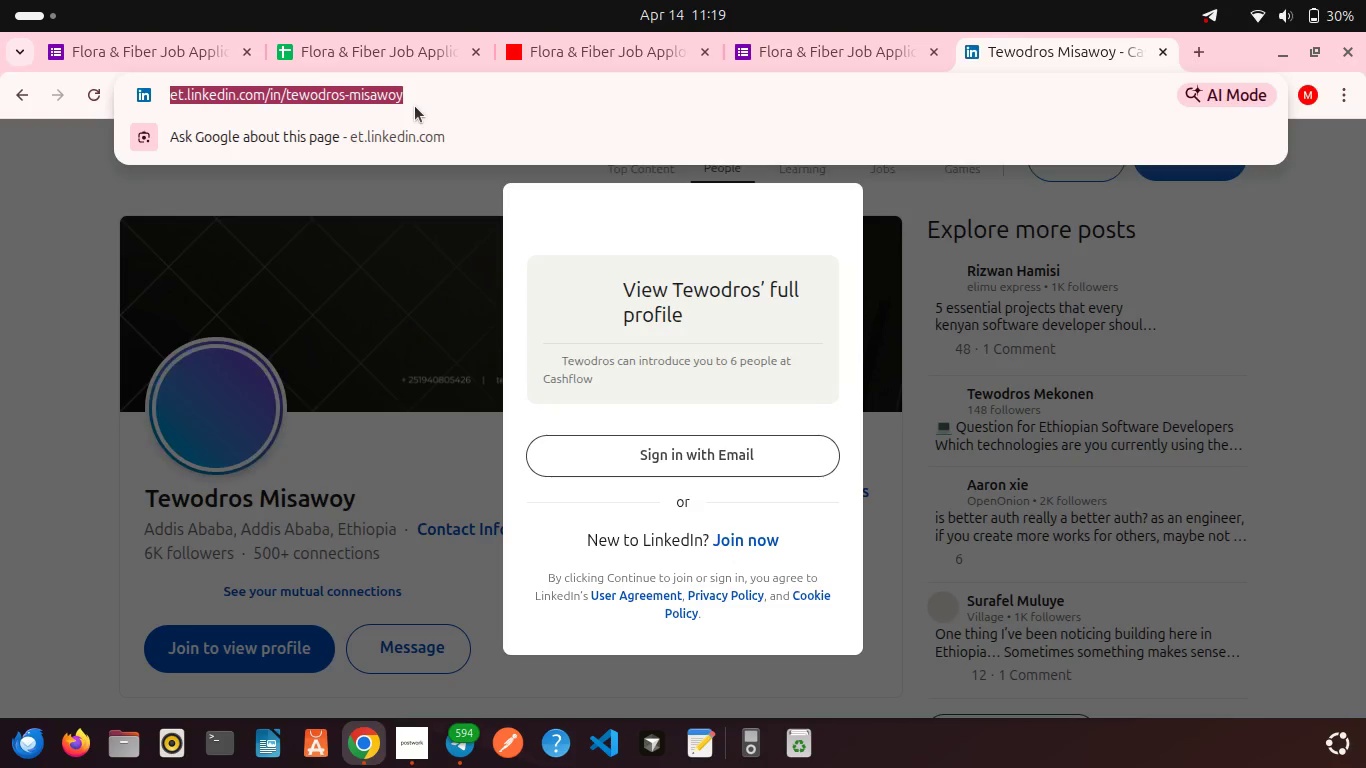 
key(Control+C)
 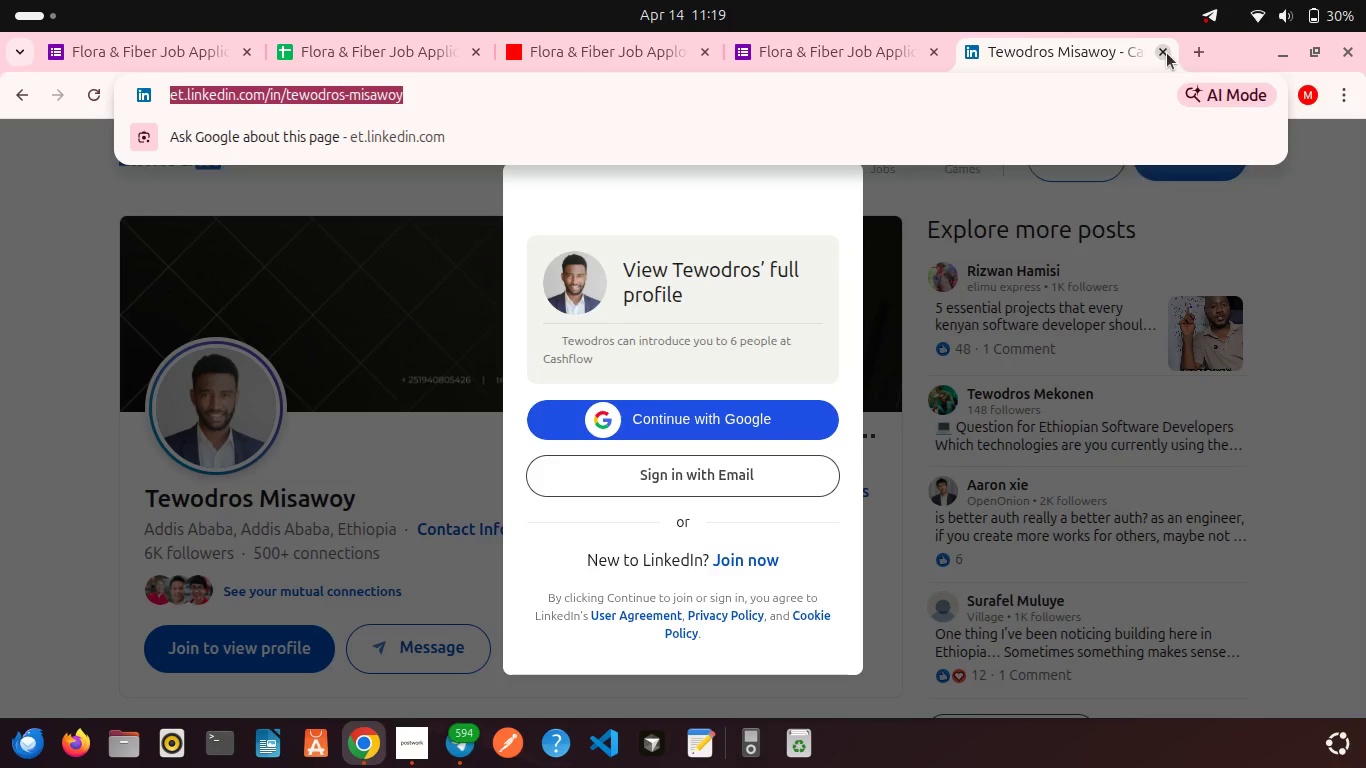 
left_click([1167, 53])
 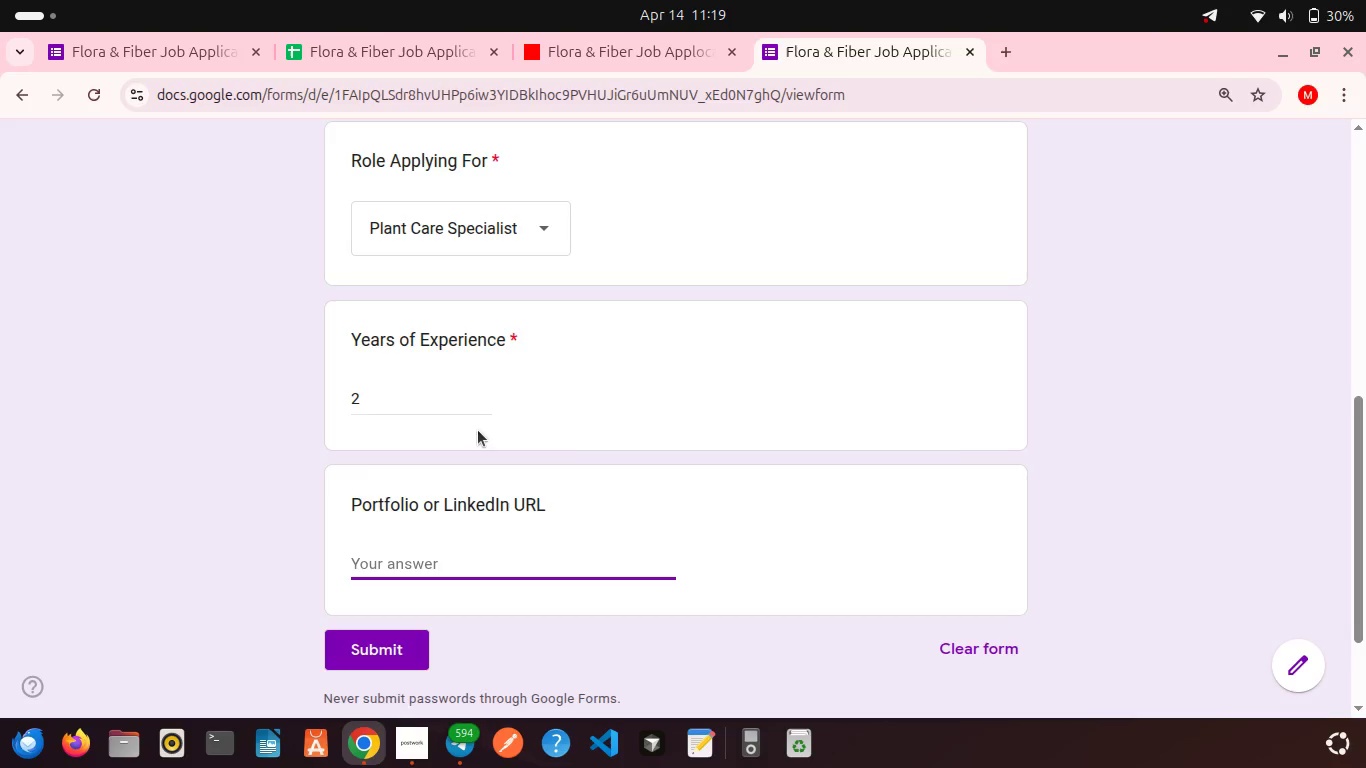 
left_click([427, 564])
 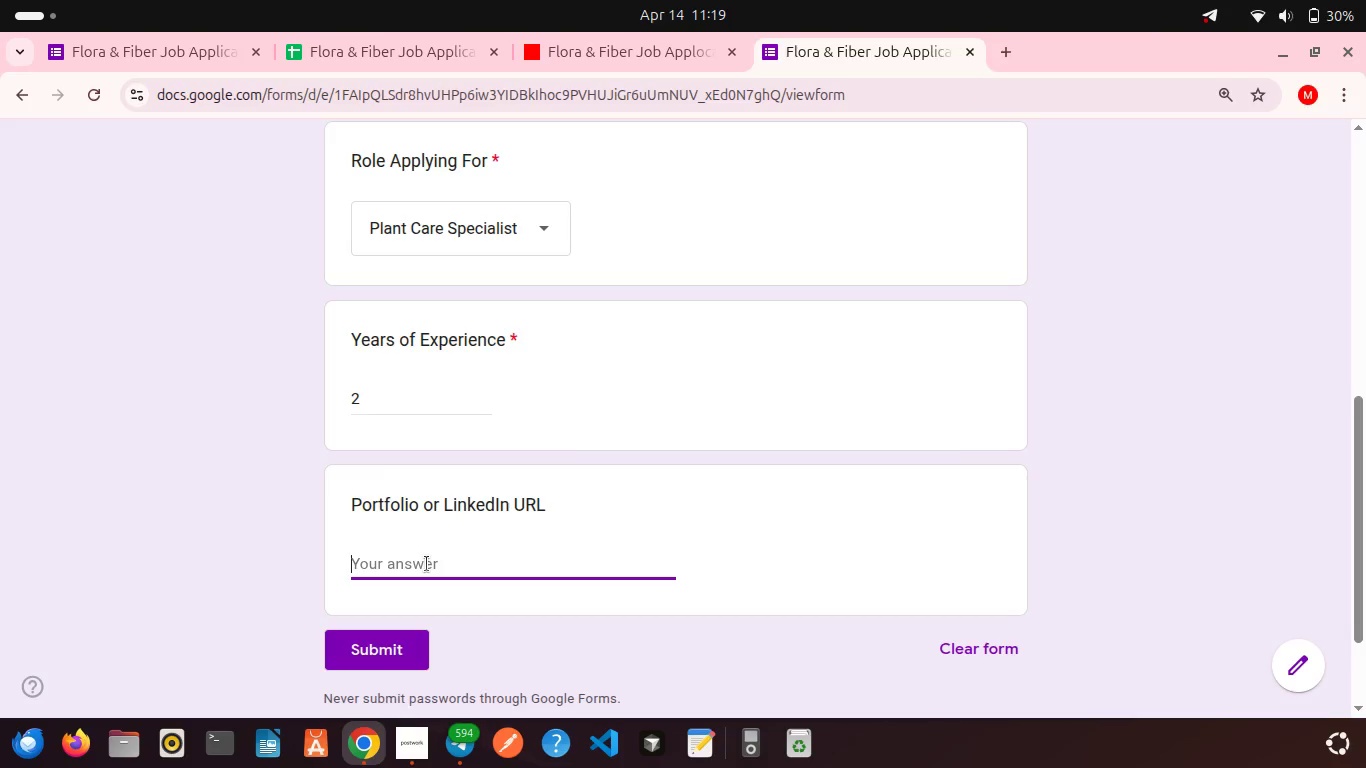 
key(Control+V)
 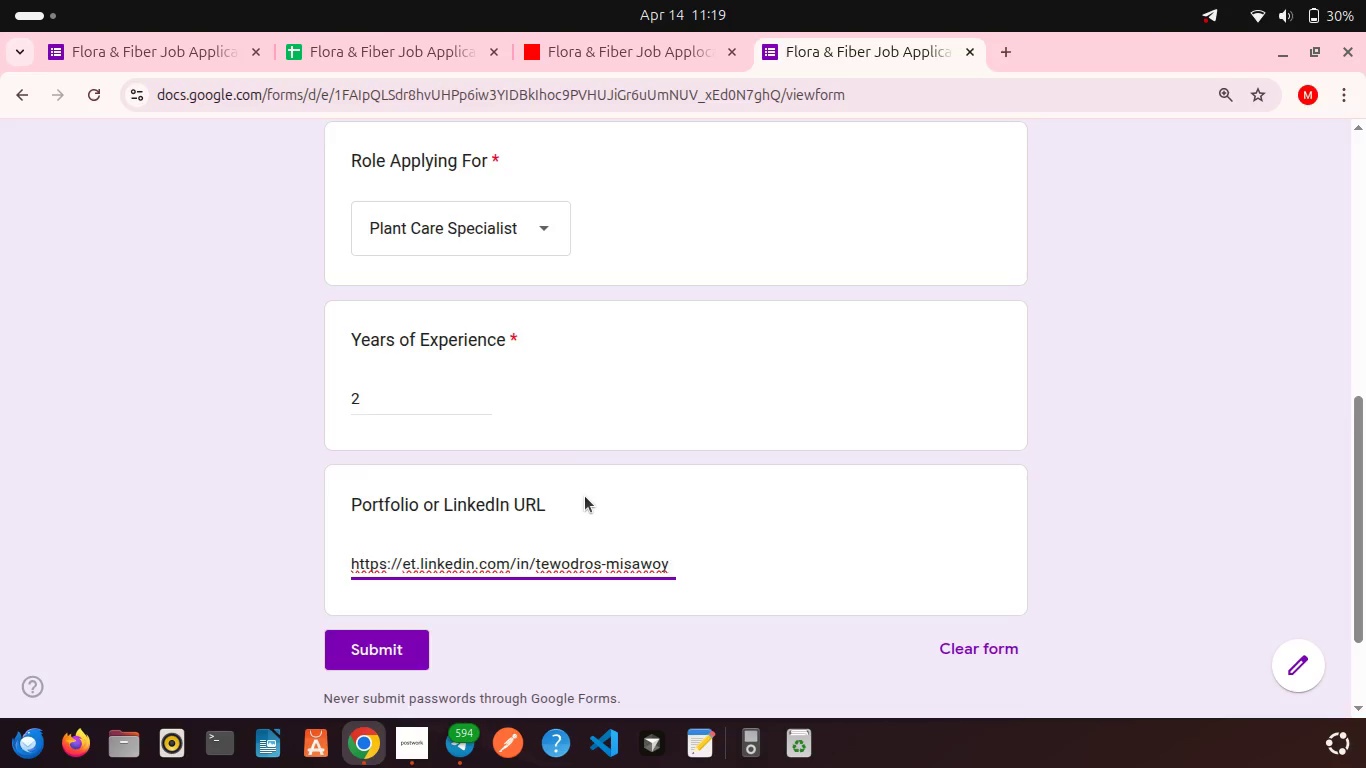 
scroll: coordinate [585, 496], scroll_direction: up, amount: 8.0
 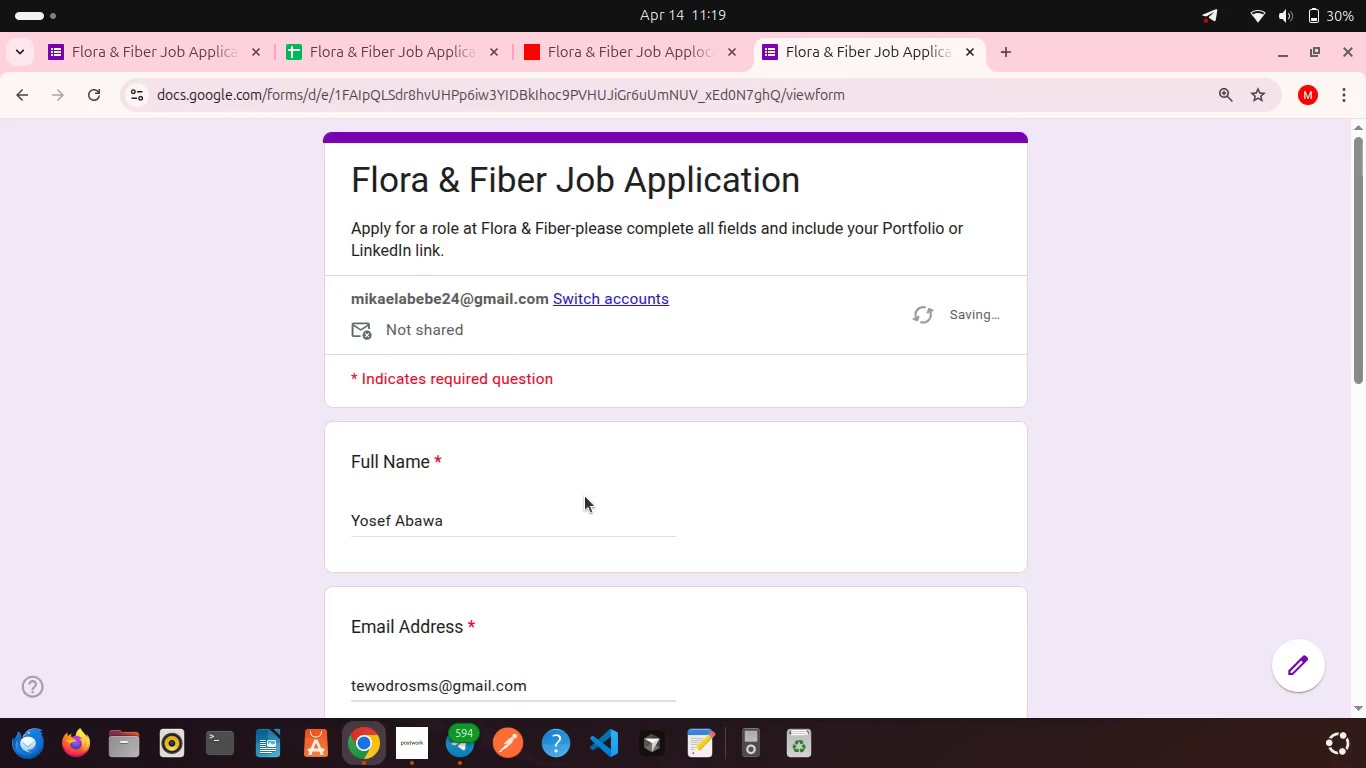 
scroll: coordinate [585, 496], scroll_direction: down, amount: 10.0
 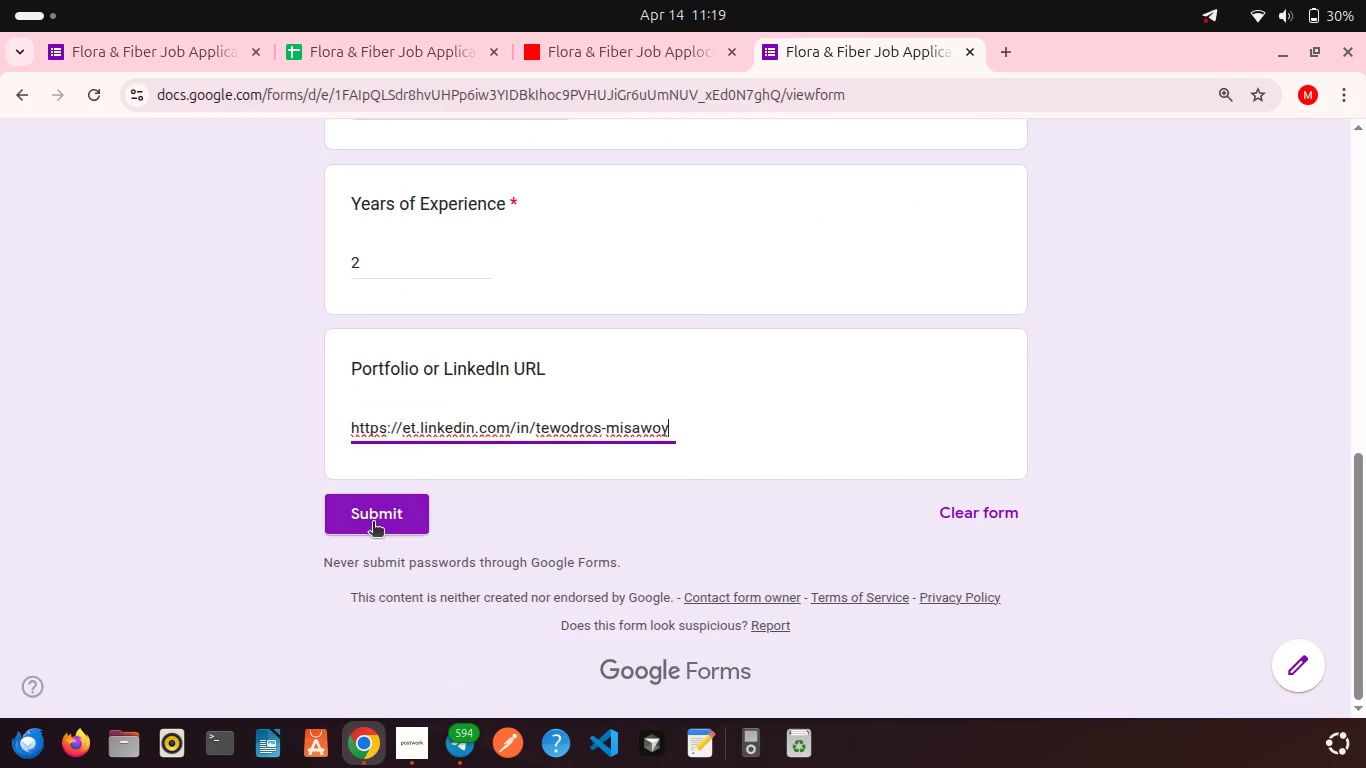 
left_click([373, 523])
 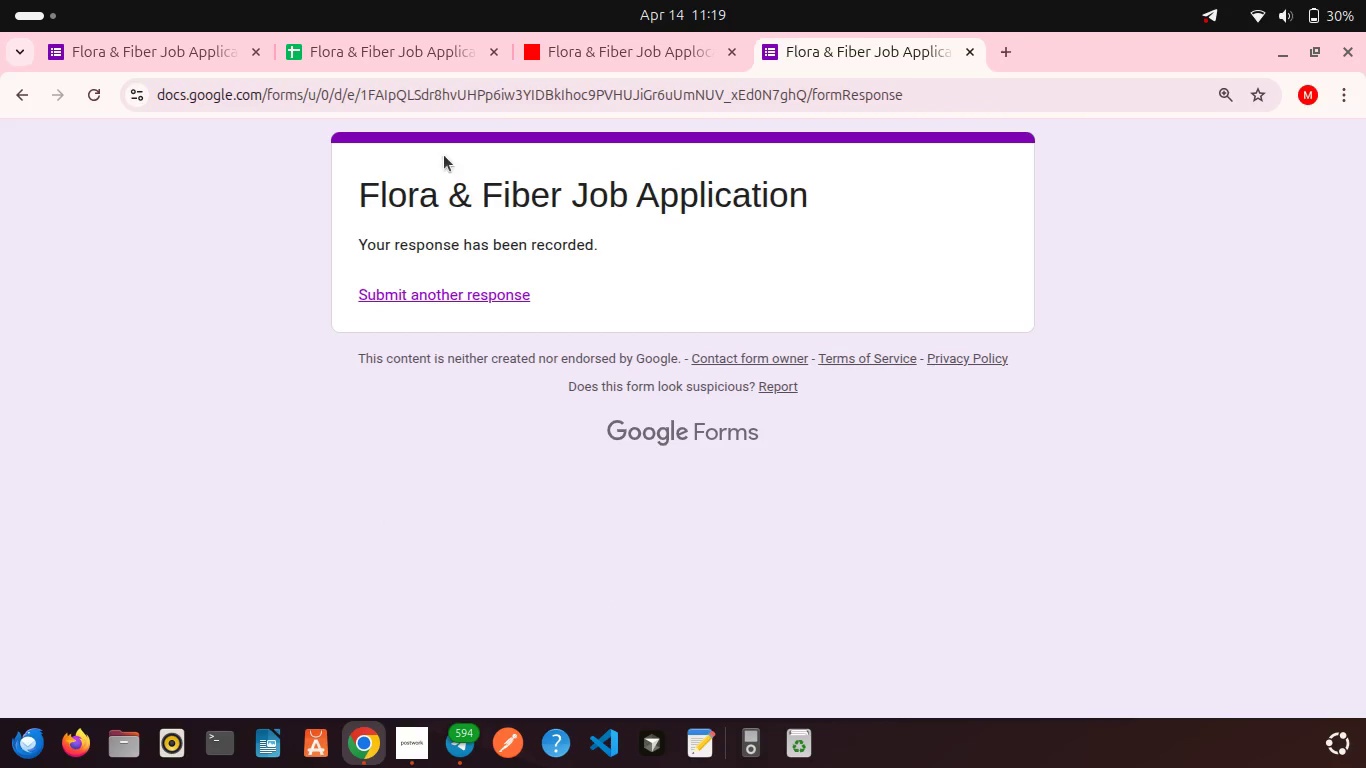 
left_click([334, 42])
 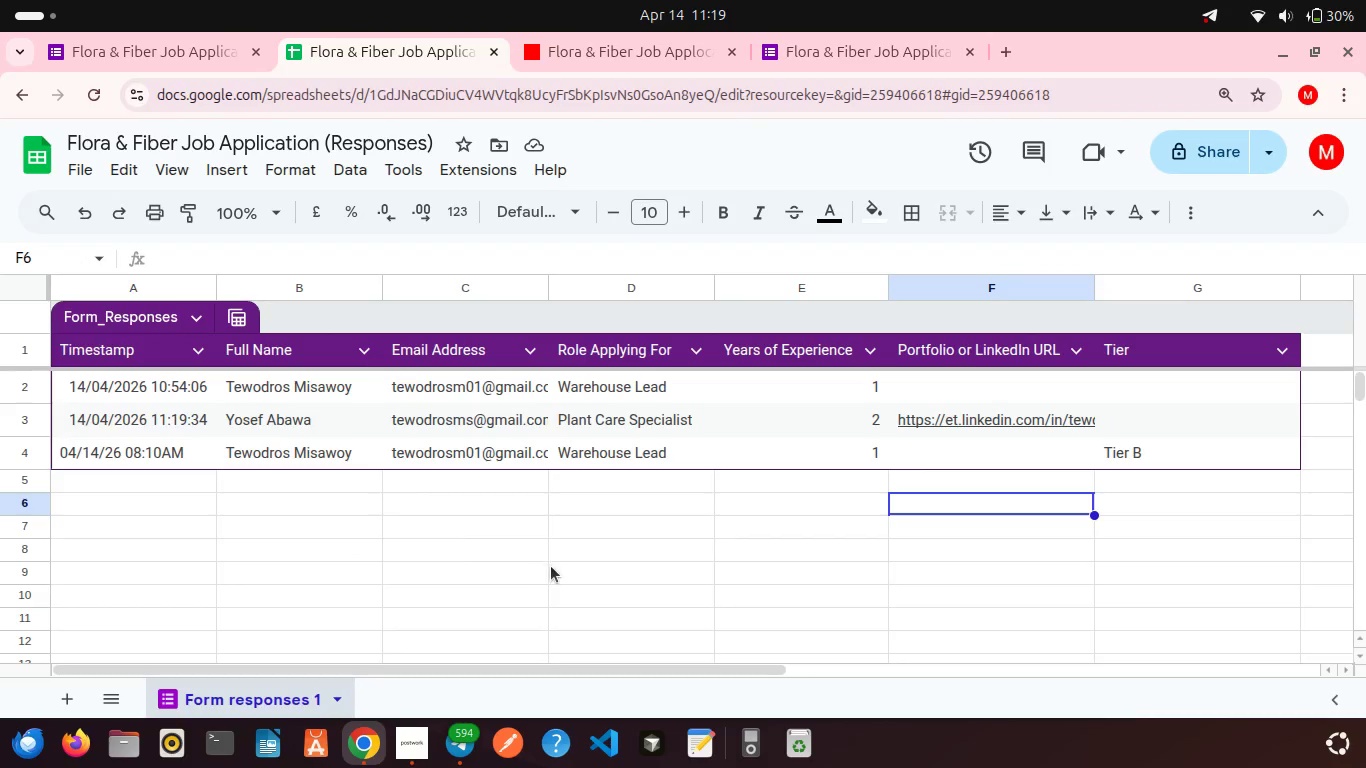 
scroll: coordinate [551, 566], scroll_direction: down, amount: 2.0
 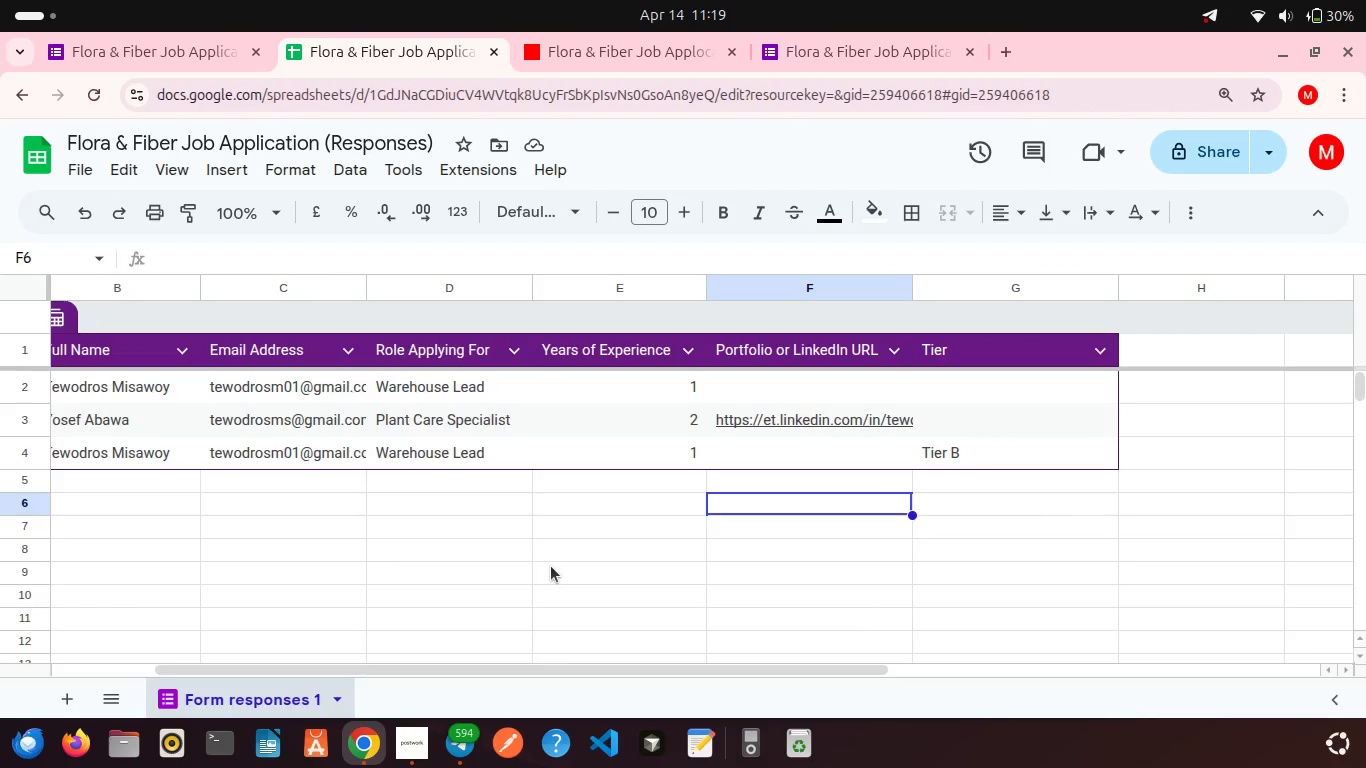 
scroll: coordinate [551, 566], scroll_direction: up, amount: 6.0
 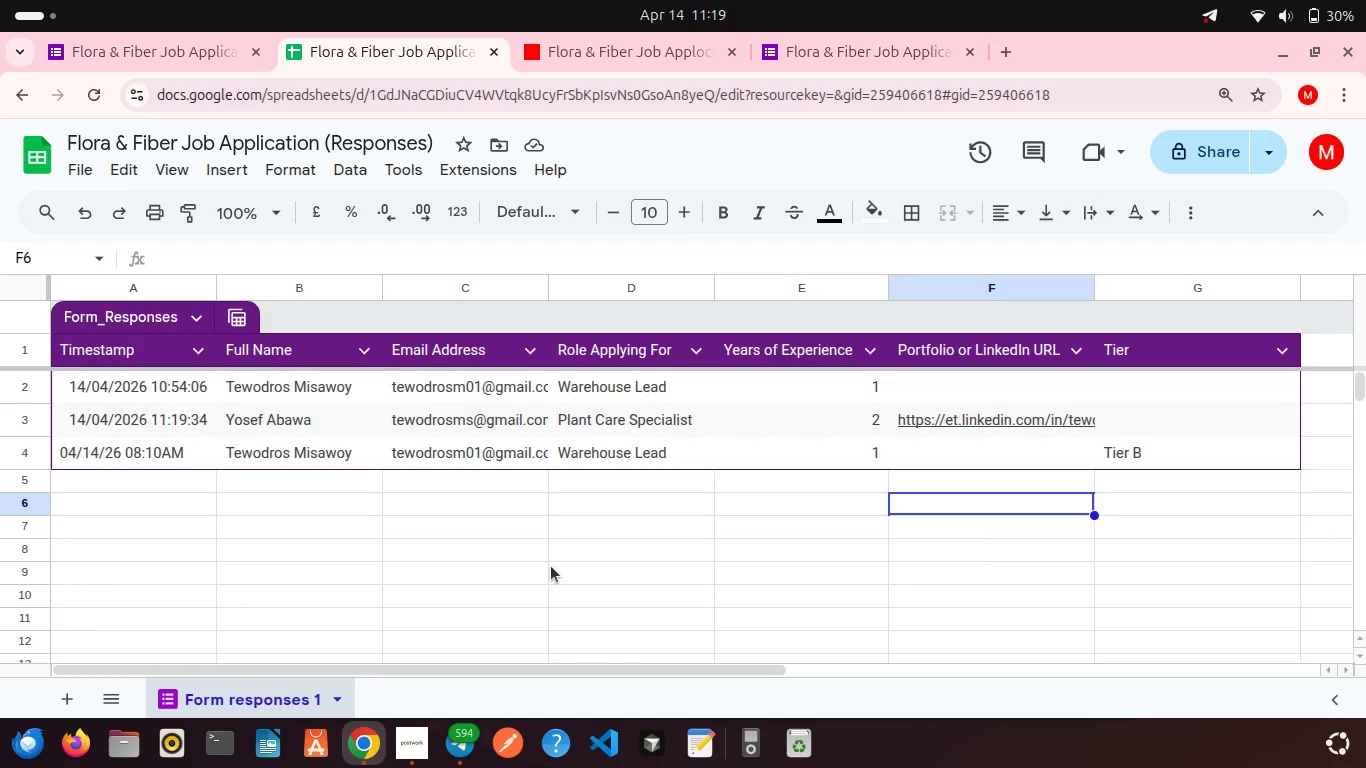 
wait(6.89)
 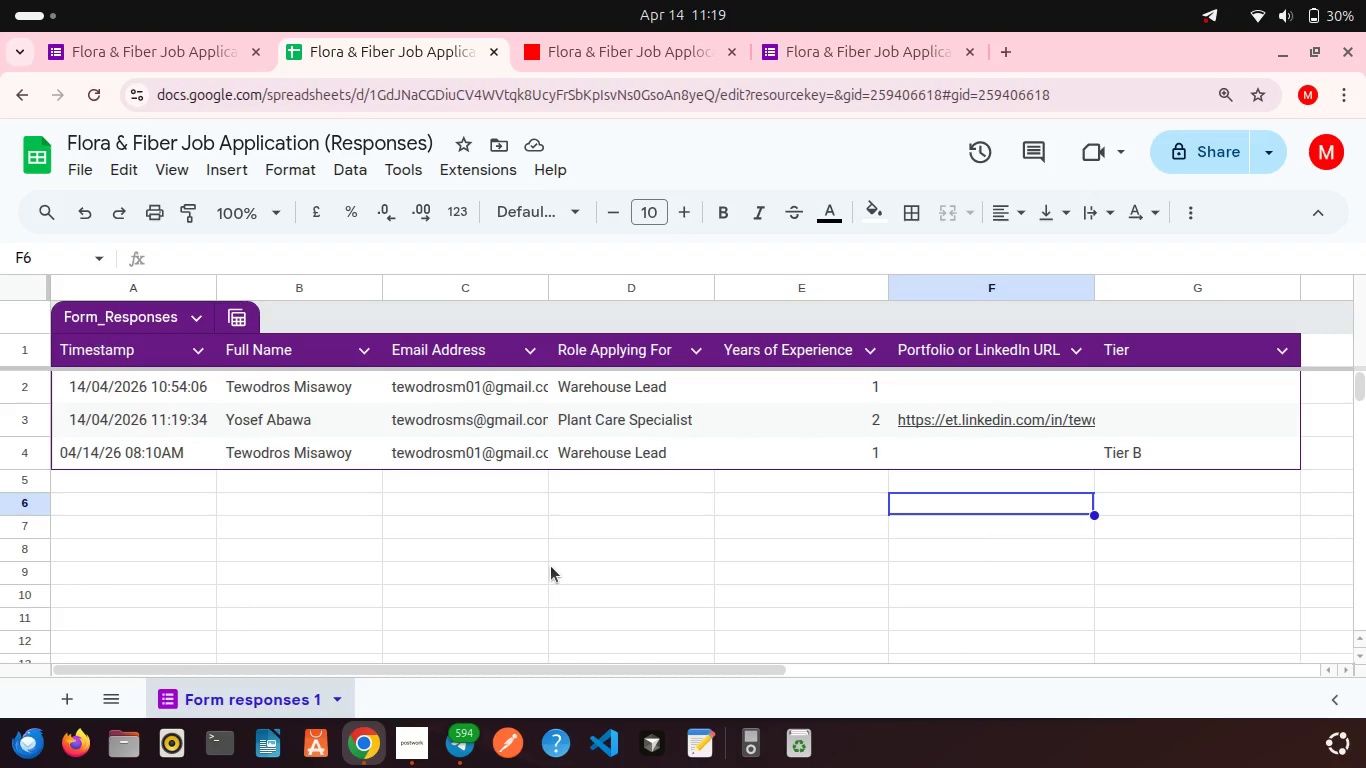 
scroll: coordinate [736, 445], scroll_direction: down, amount: 3.0
 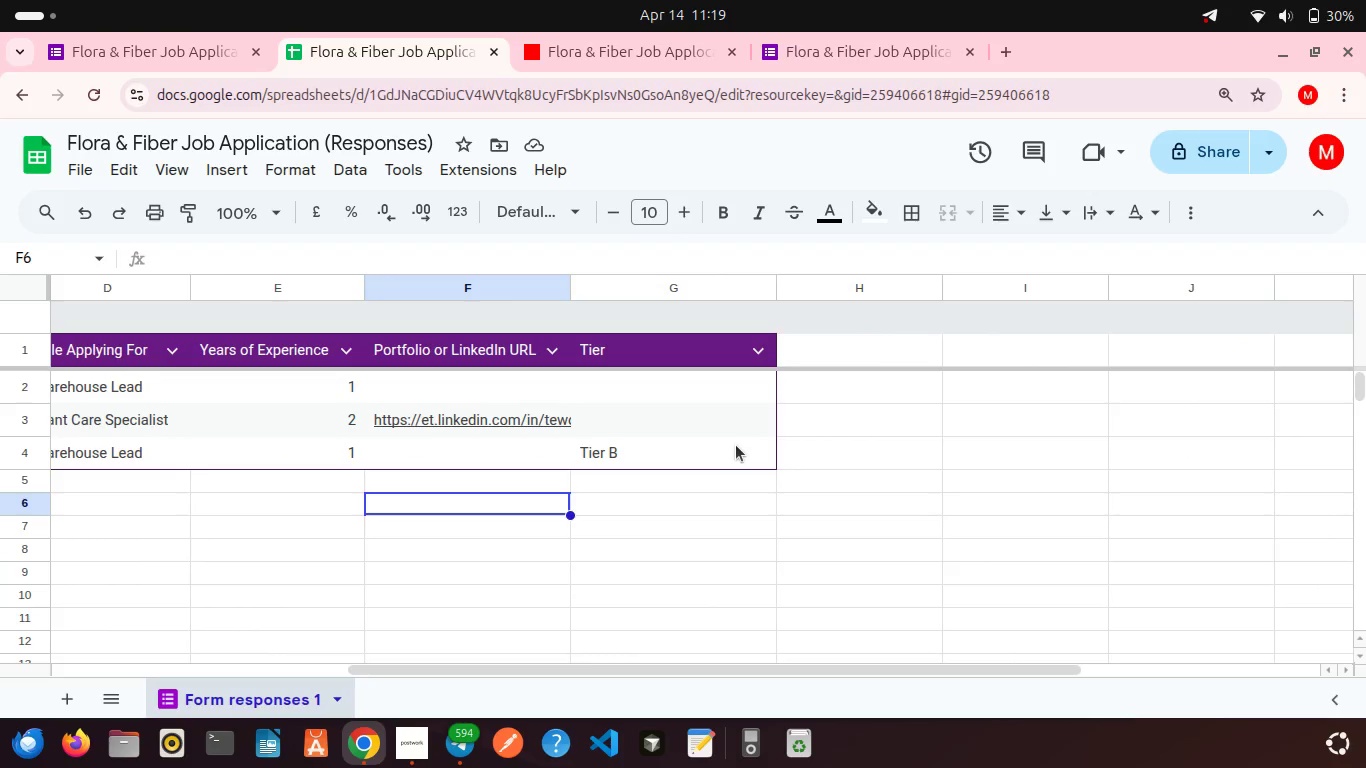 
scroll: coordinate [736, 445], scroll_direction: up, amount: 6.0
 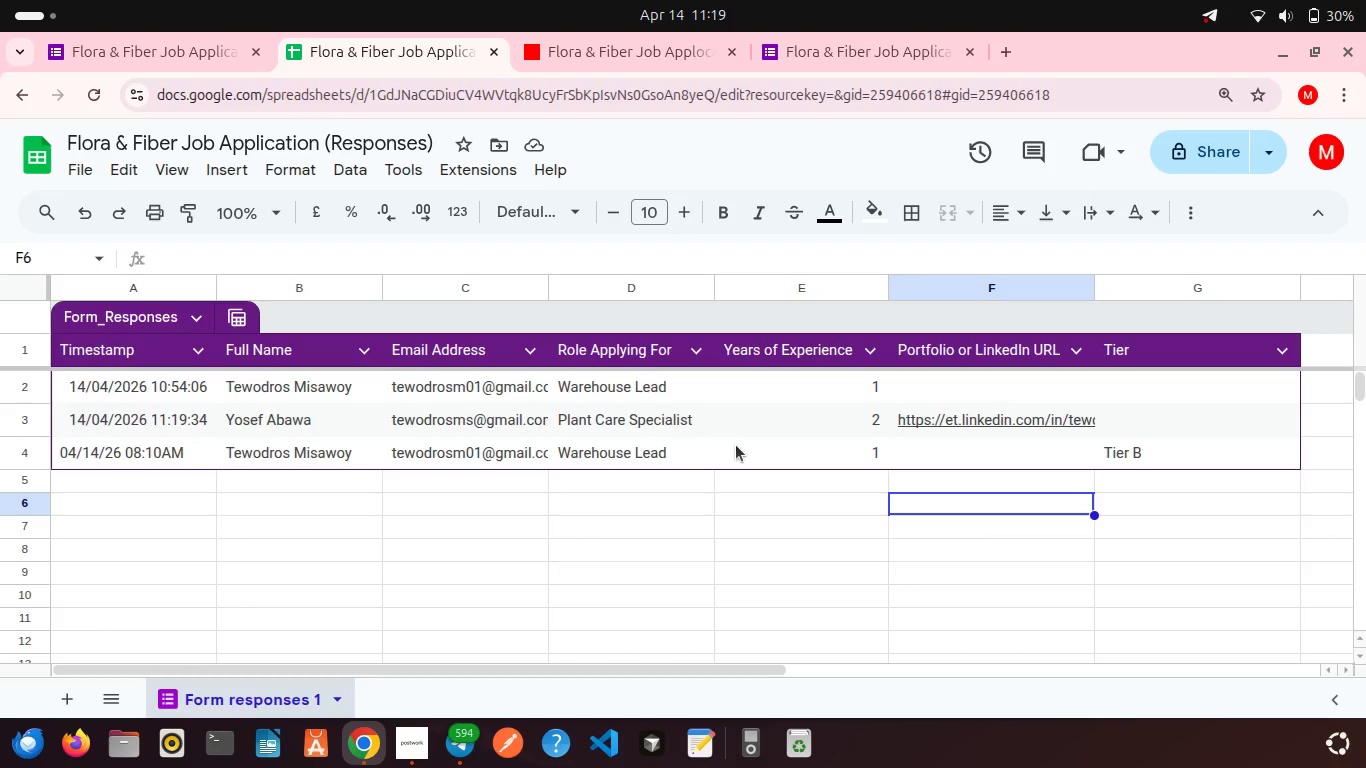 
wait(8.75)
 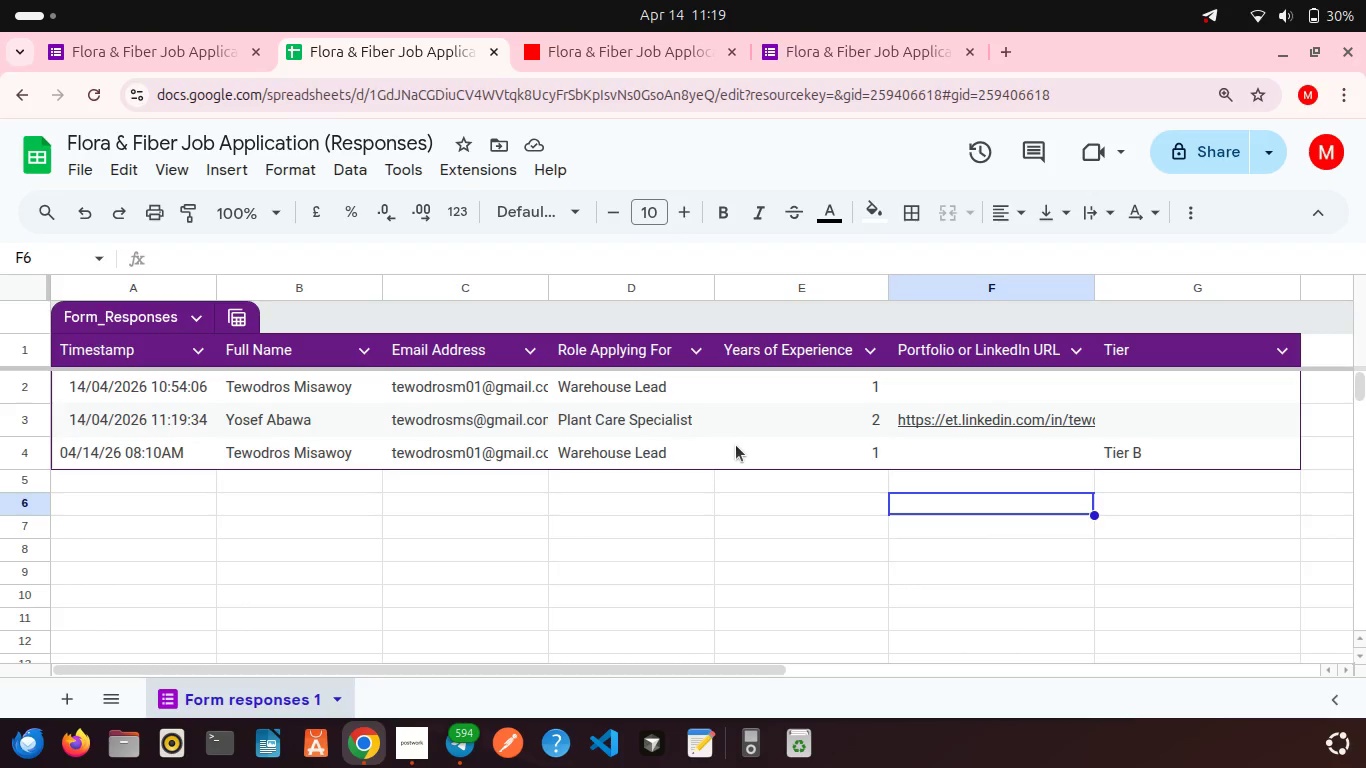 
scroll: coordinate [871, 418], scroll_direction: down, amount: 2.0
 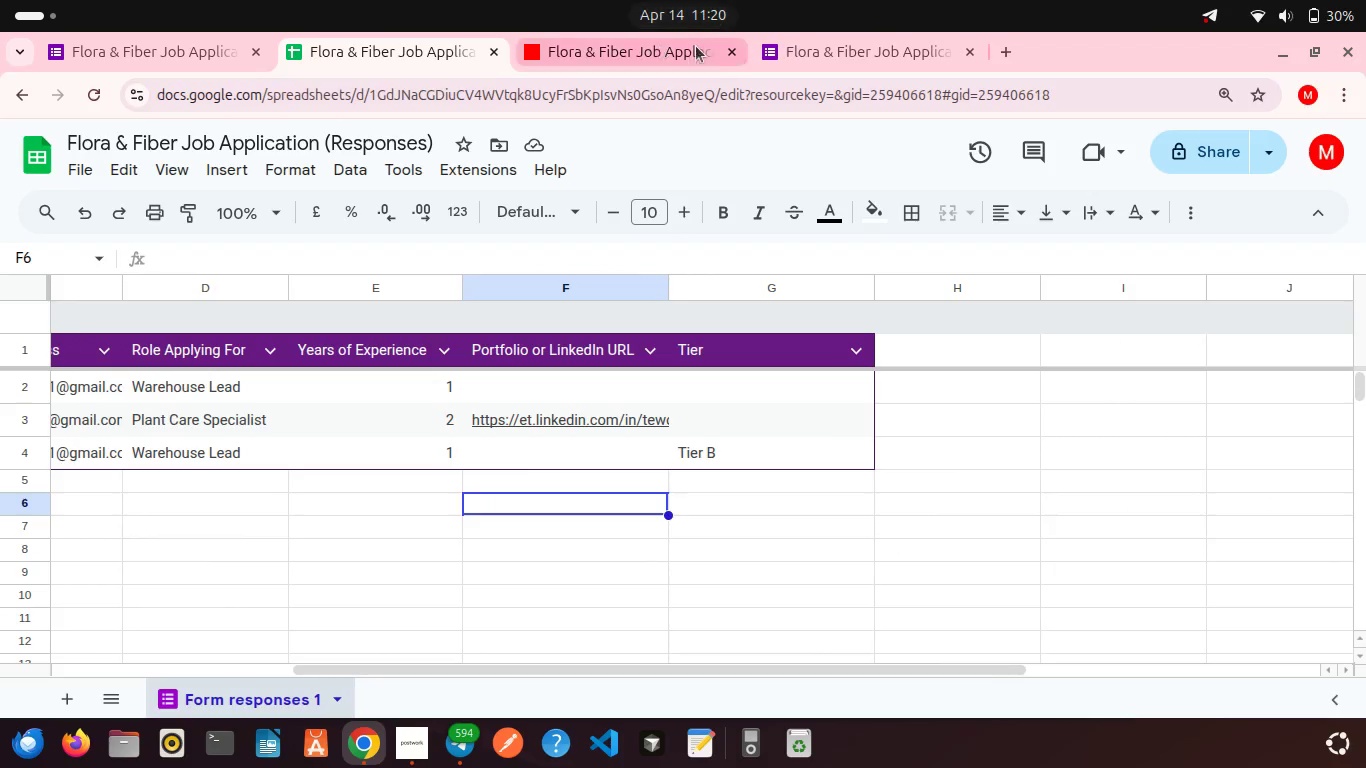 
left_click([797, 53])
 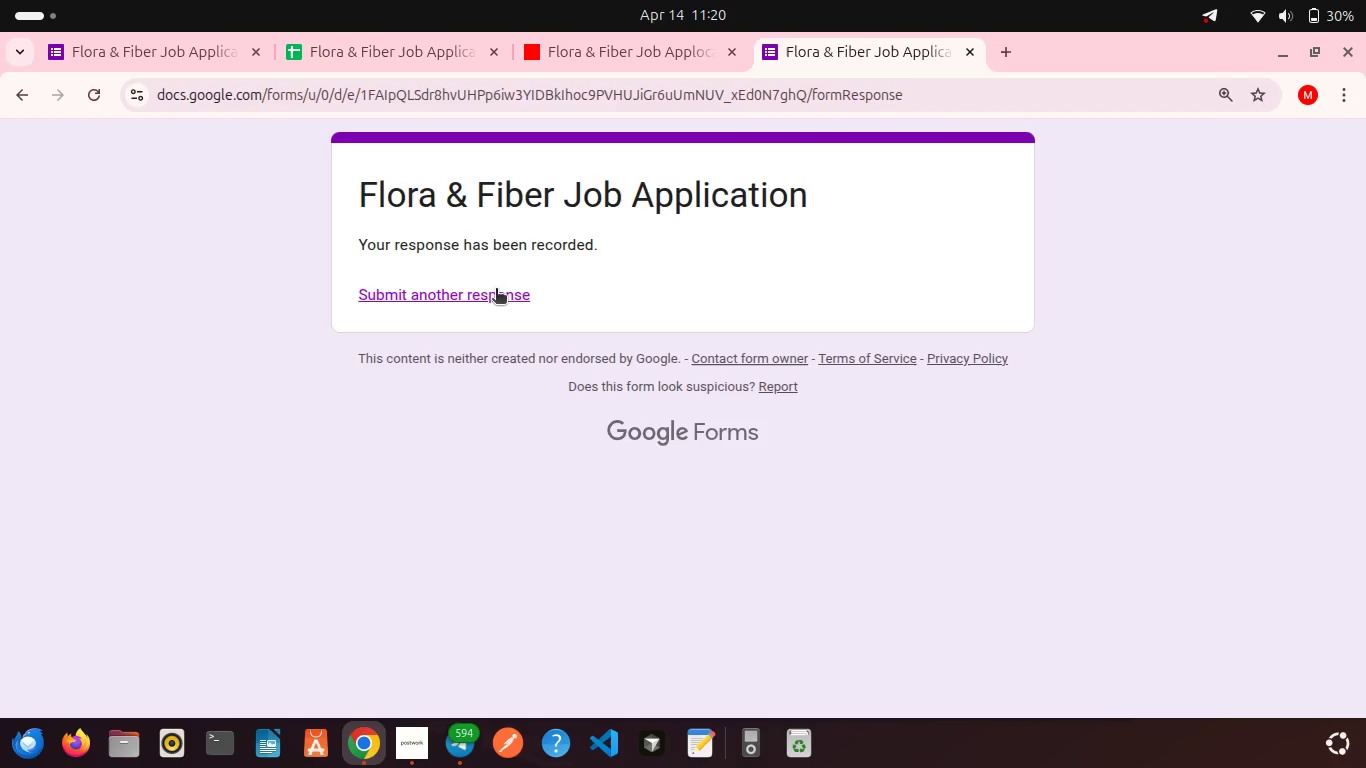 
left_click([489, 293])
 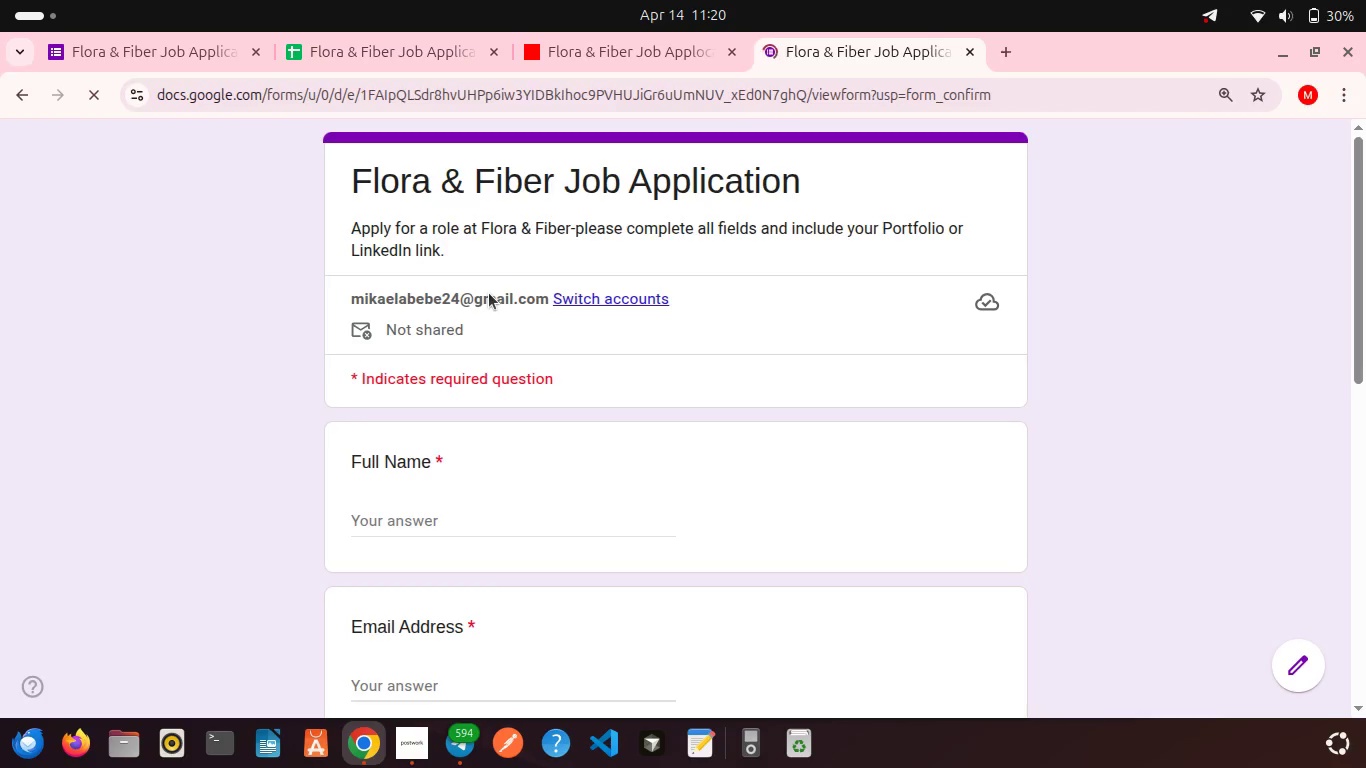 
scroll: coordinate [532, 424], scroll_direction: down, amount: 15.0
 